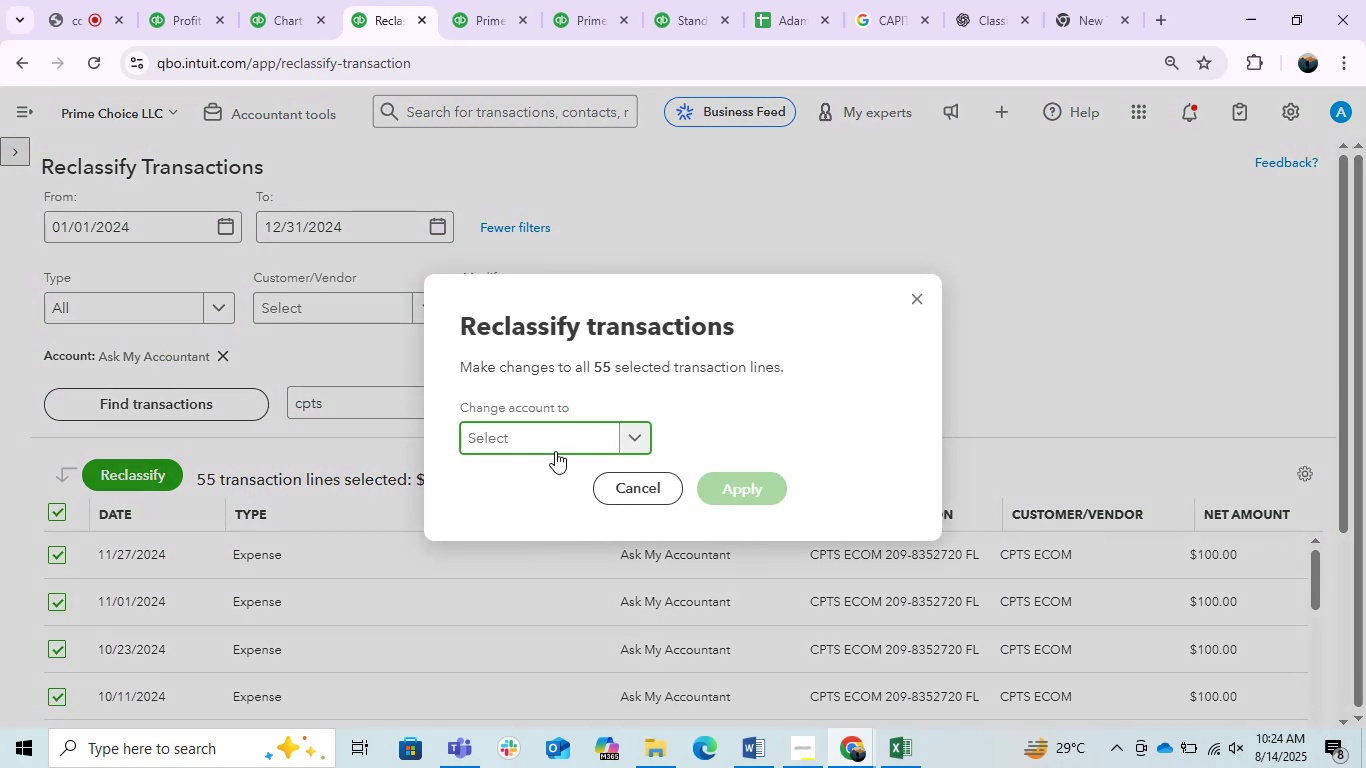 
type(dues)
 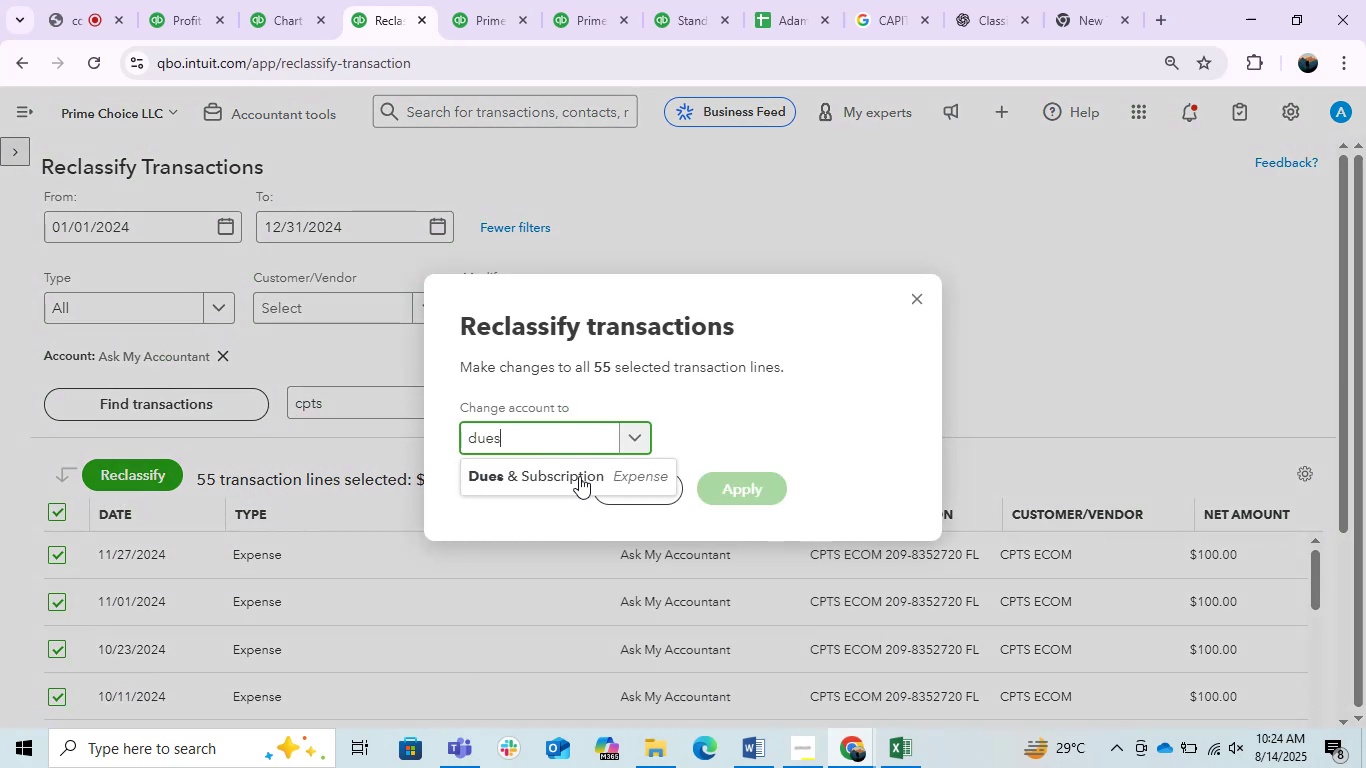 
left_click([571, 478])
 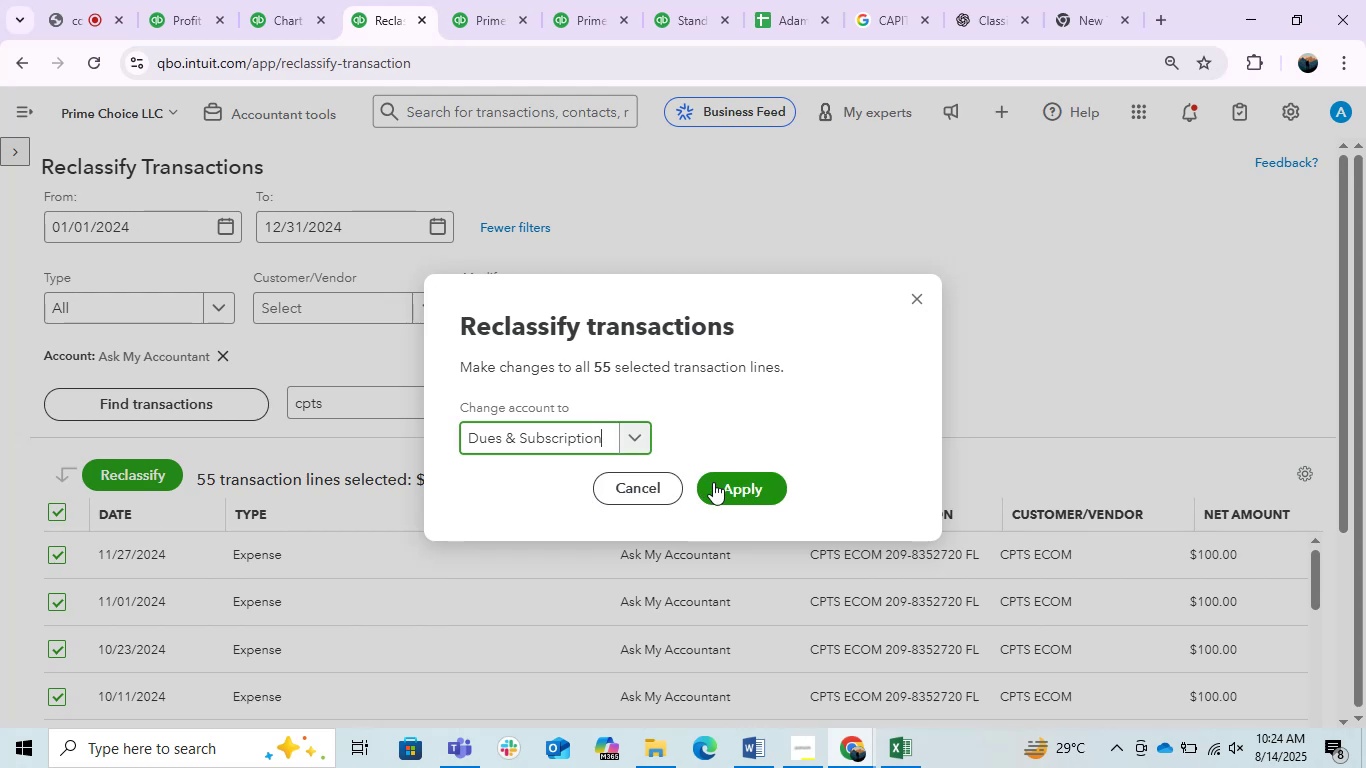 
left_click([713, 482])
 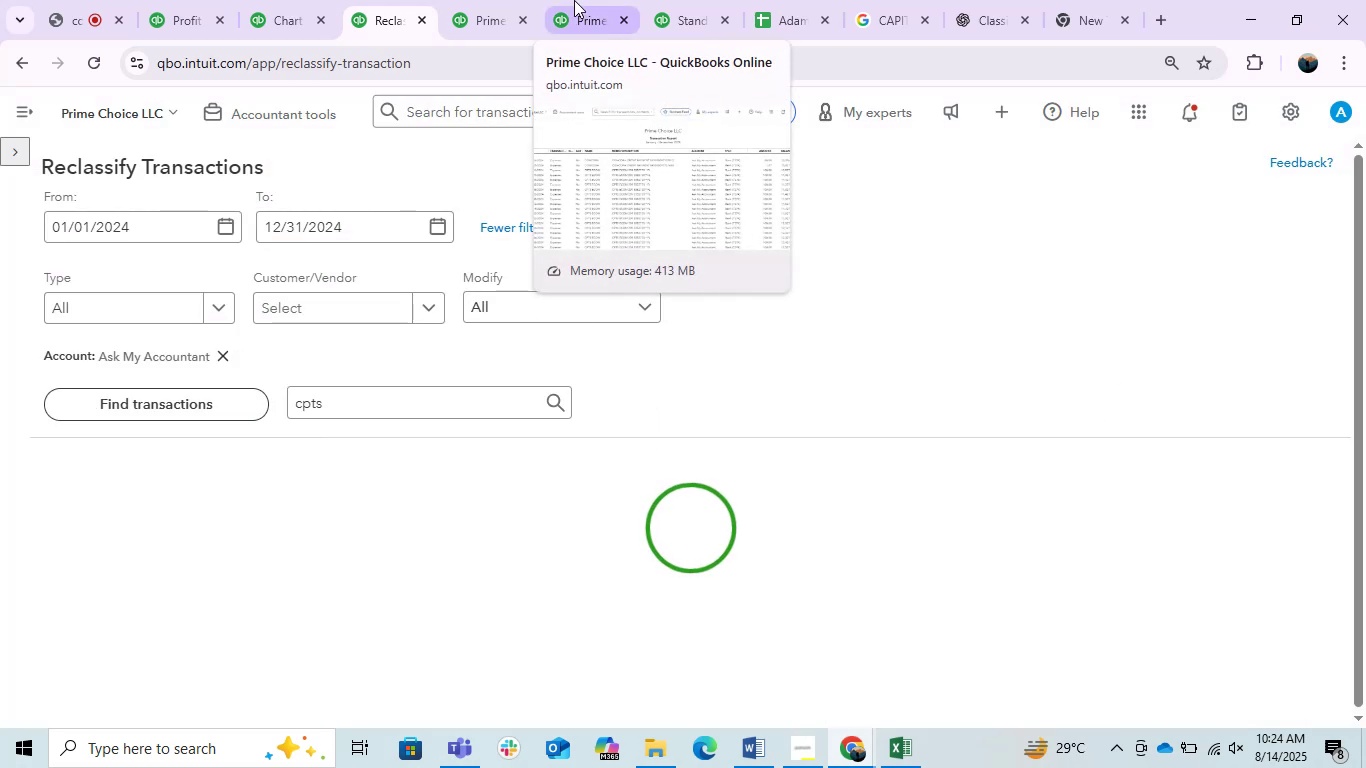 
left_click([595, 0])
 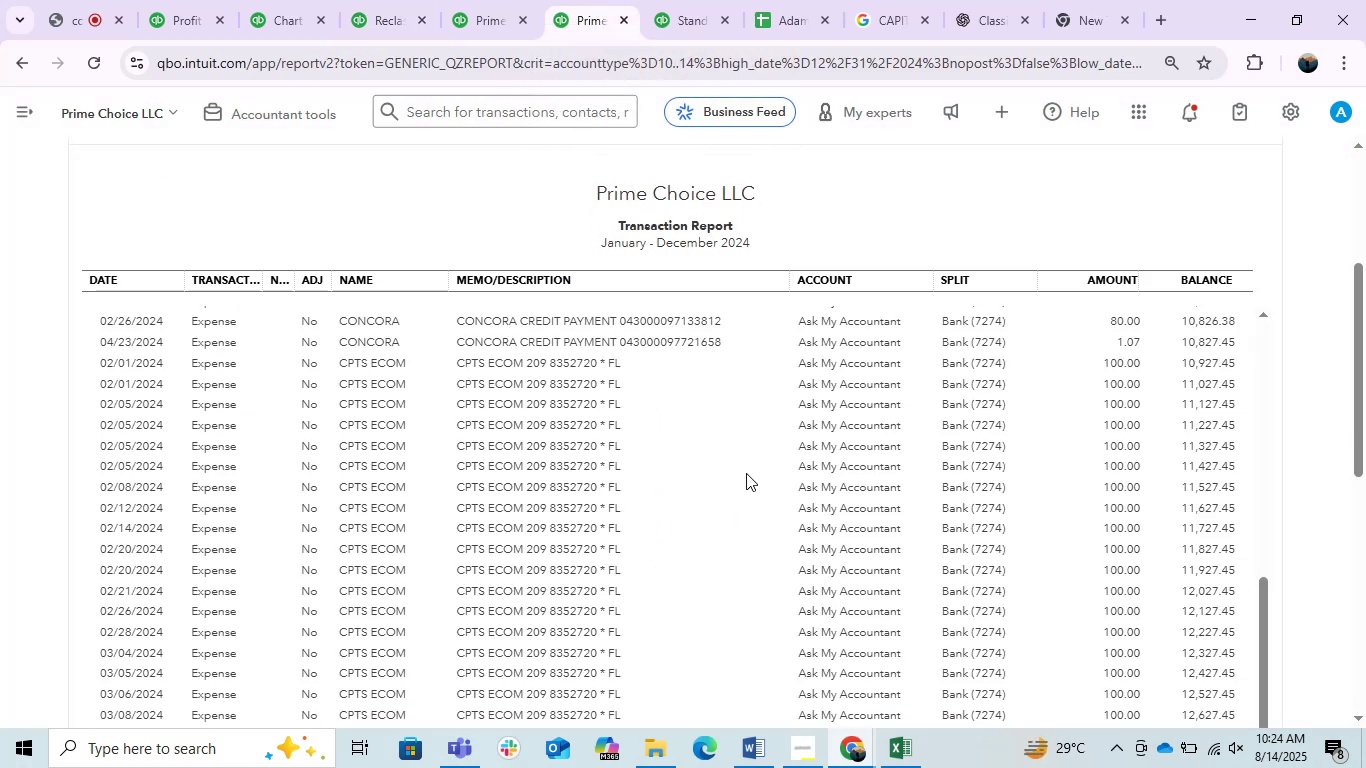 
scroll: coordinate [746, 473], scroll_direction: down, amount: 4.0
 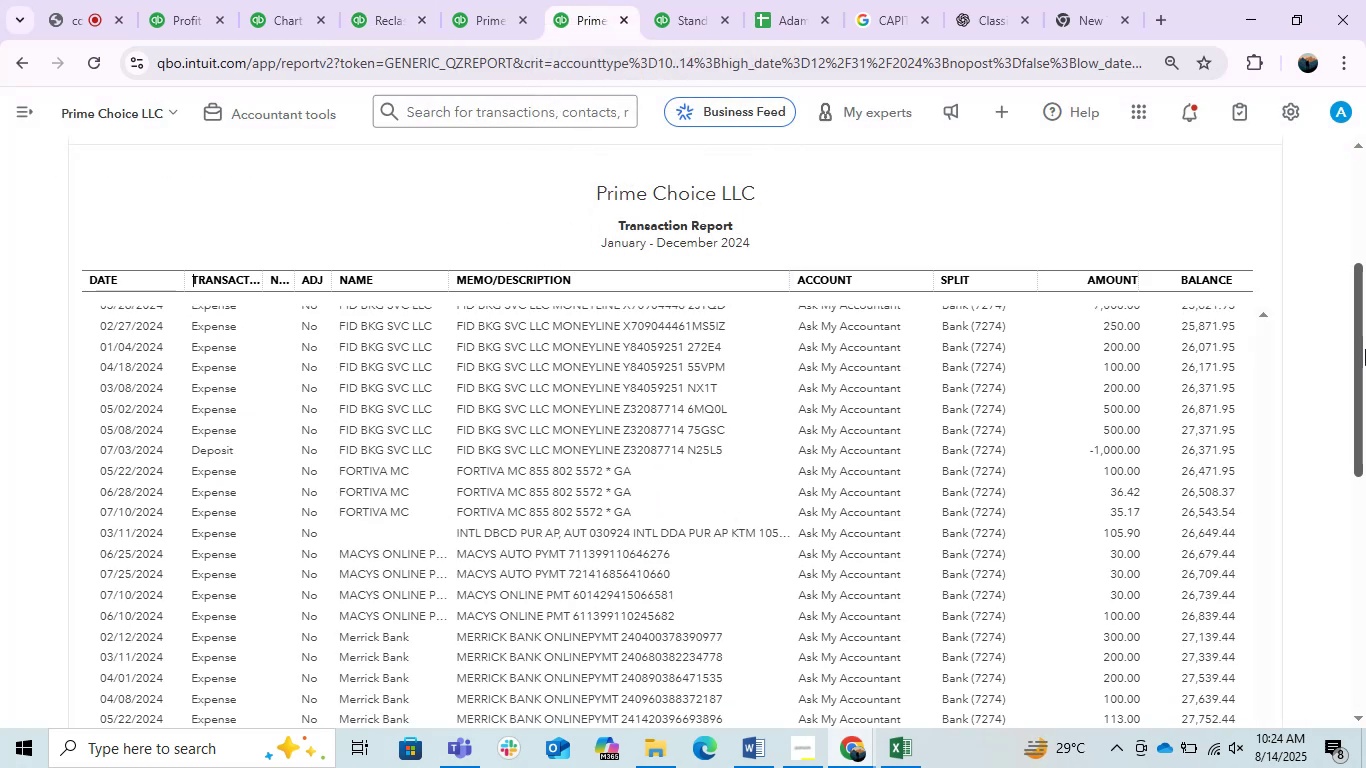 
scroll: coordinate [882, 329], scroll_direction: up, amount: 3.0
 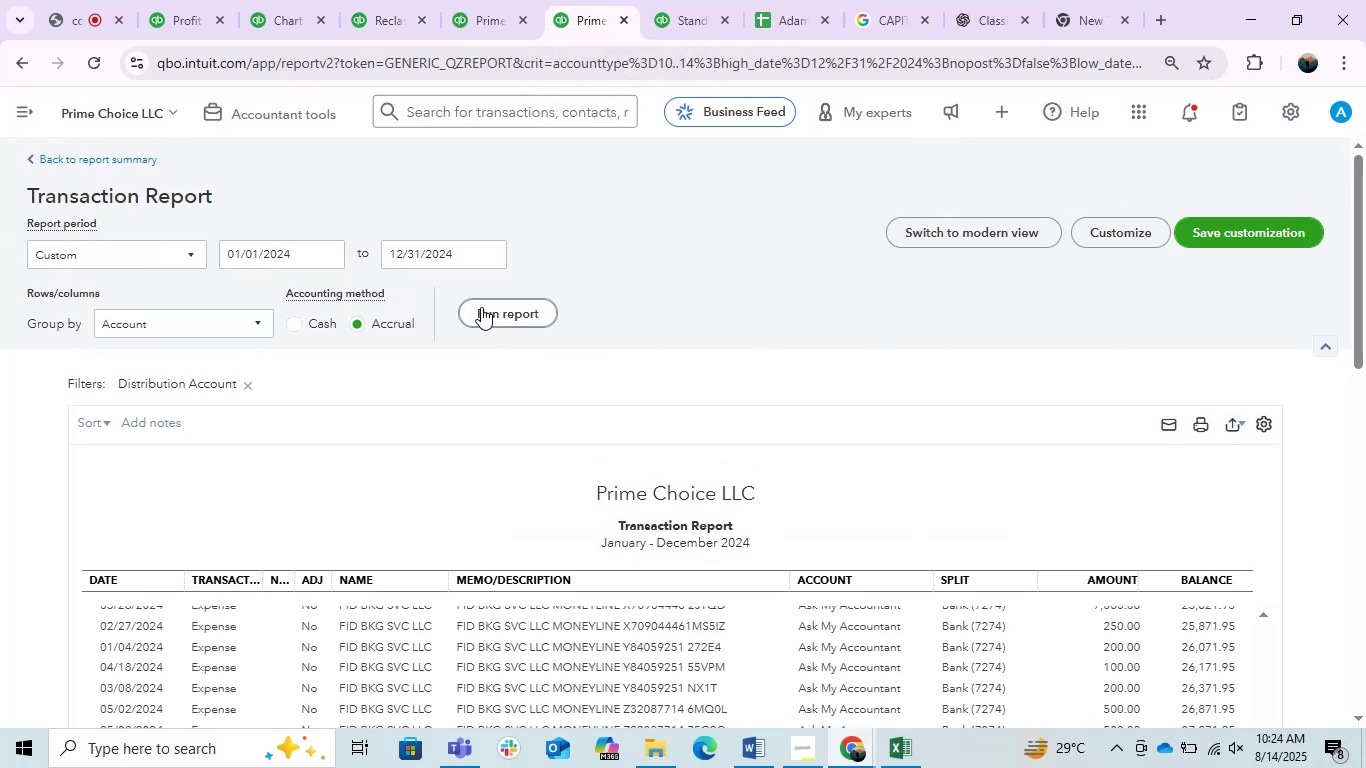 
left_click([494, 306])
 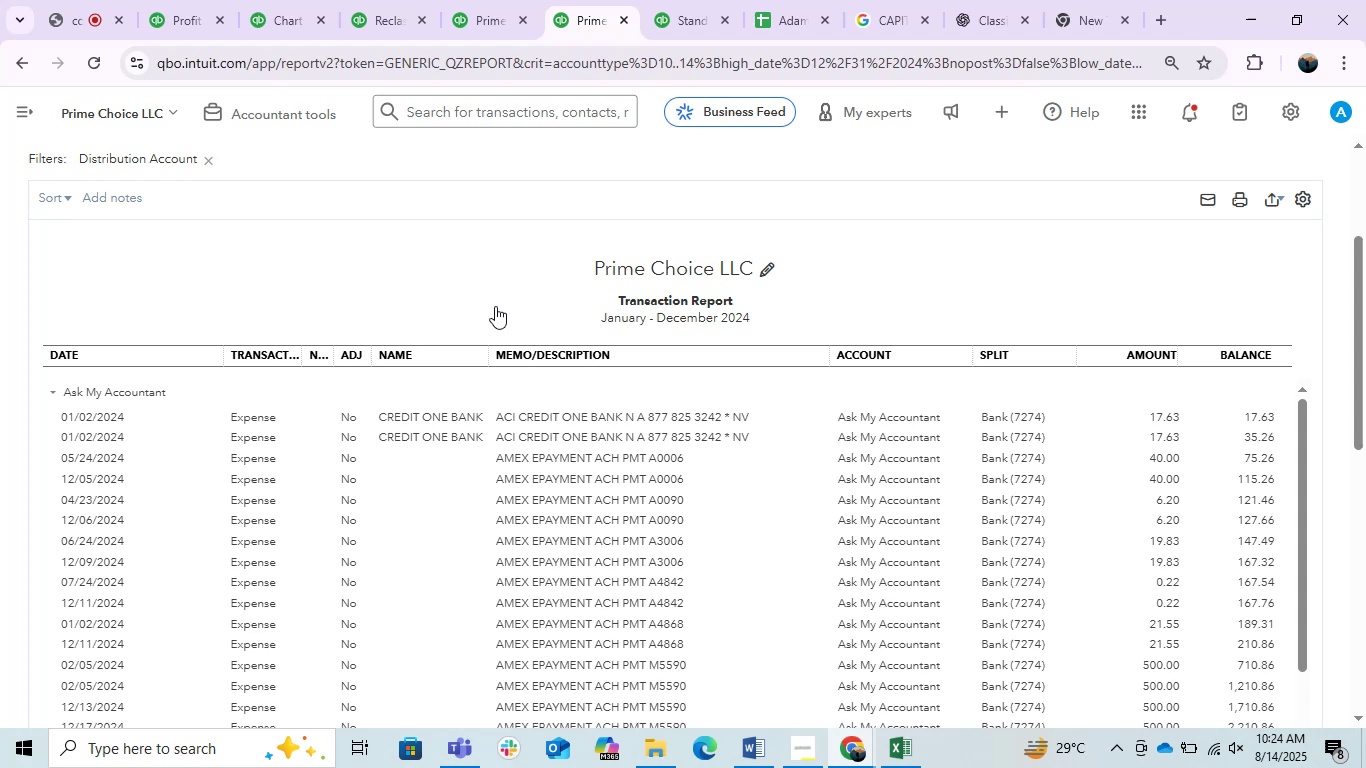 
scroll: coordinate [498, 306], scroll_direction: down, amount: 2.0
 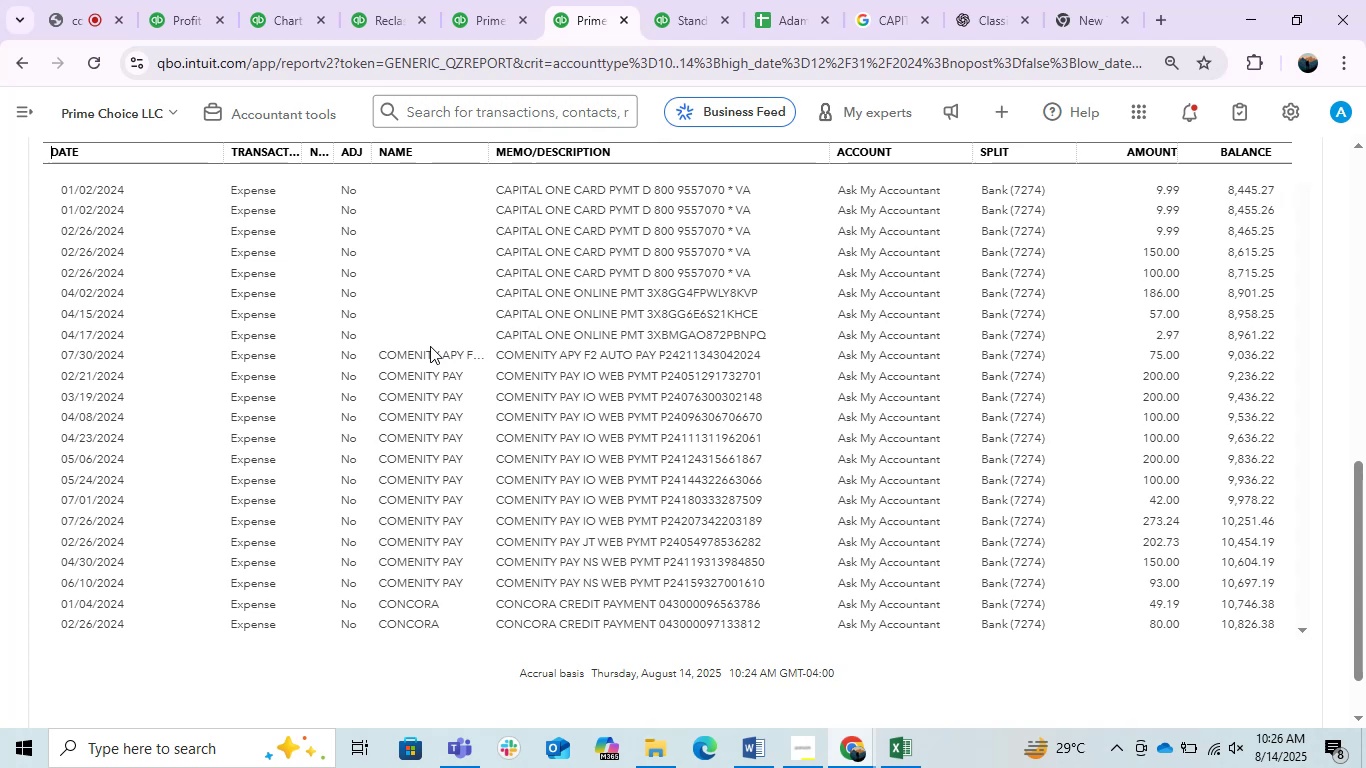 
wait(86.15)
 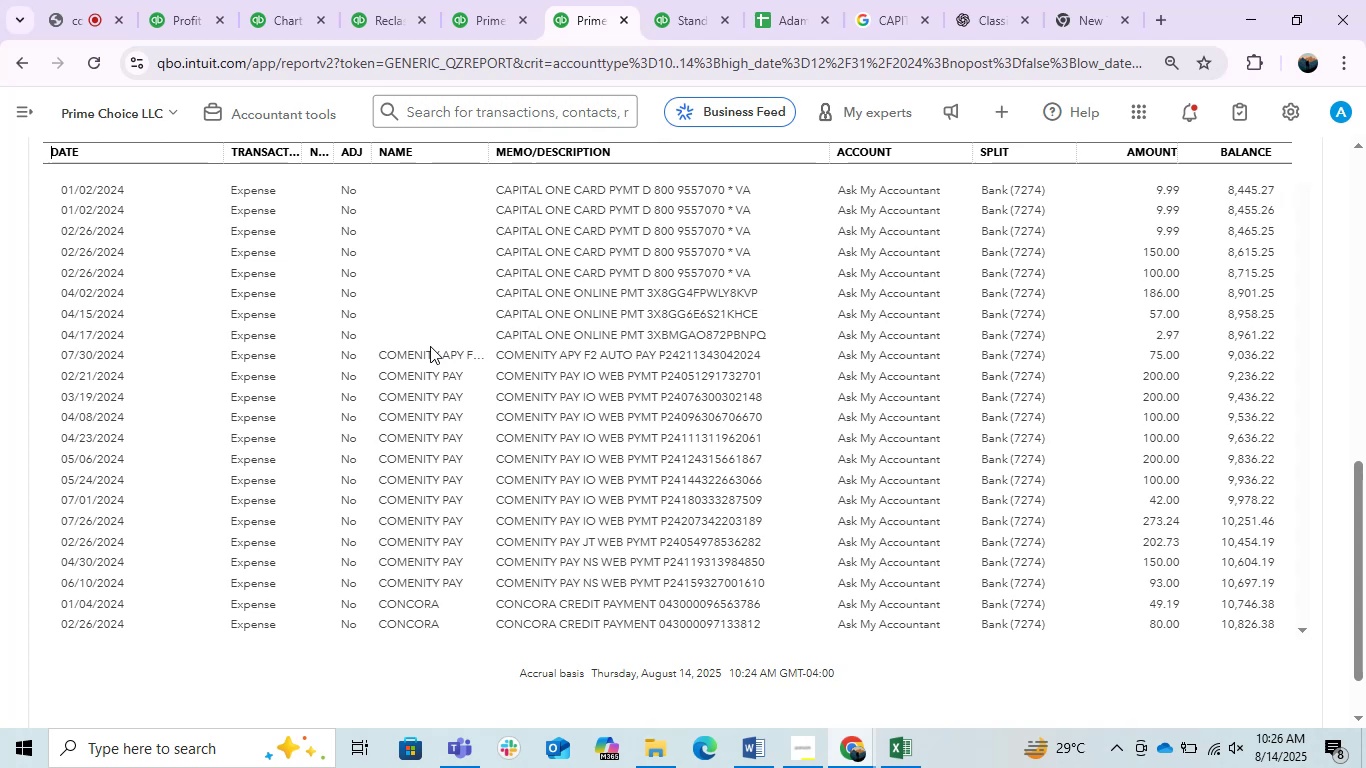 
scroll: coordinate [518, 446], scroll_direction: up, amount: 3.0
 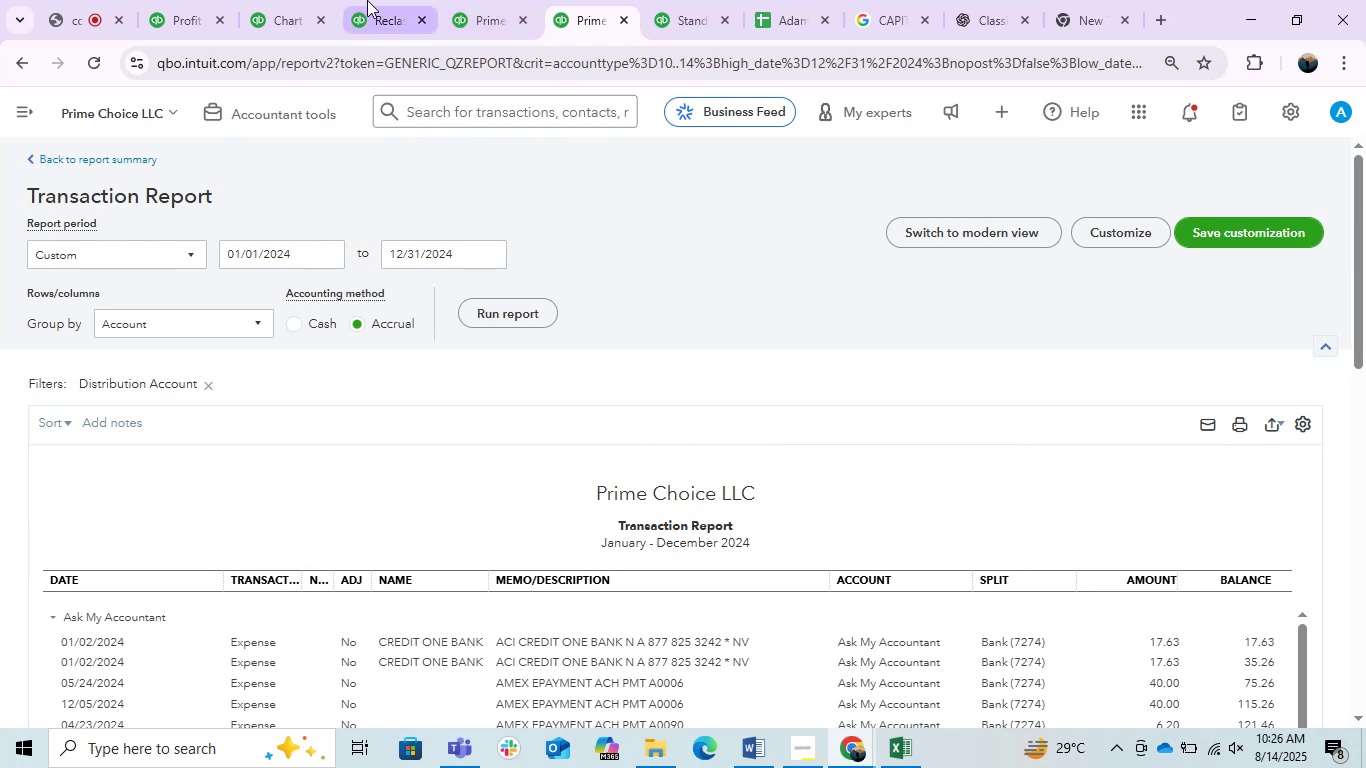 
left_click([384, 0])
 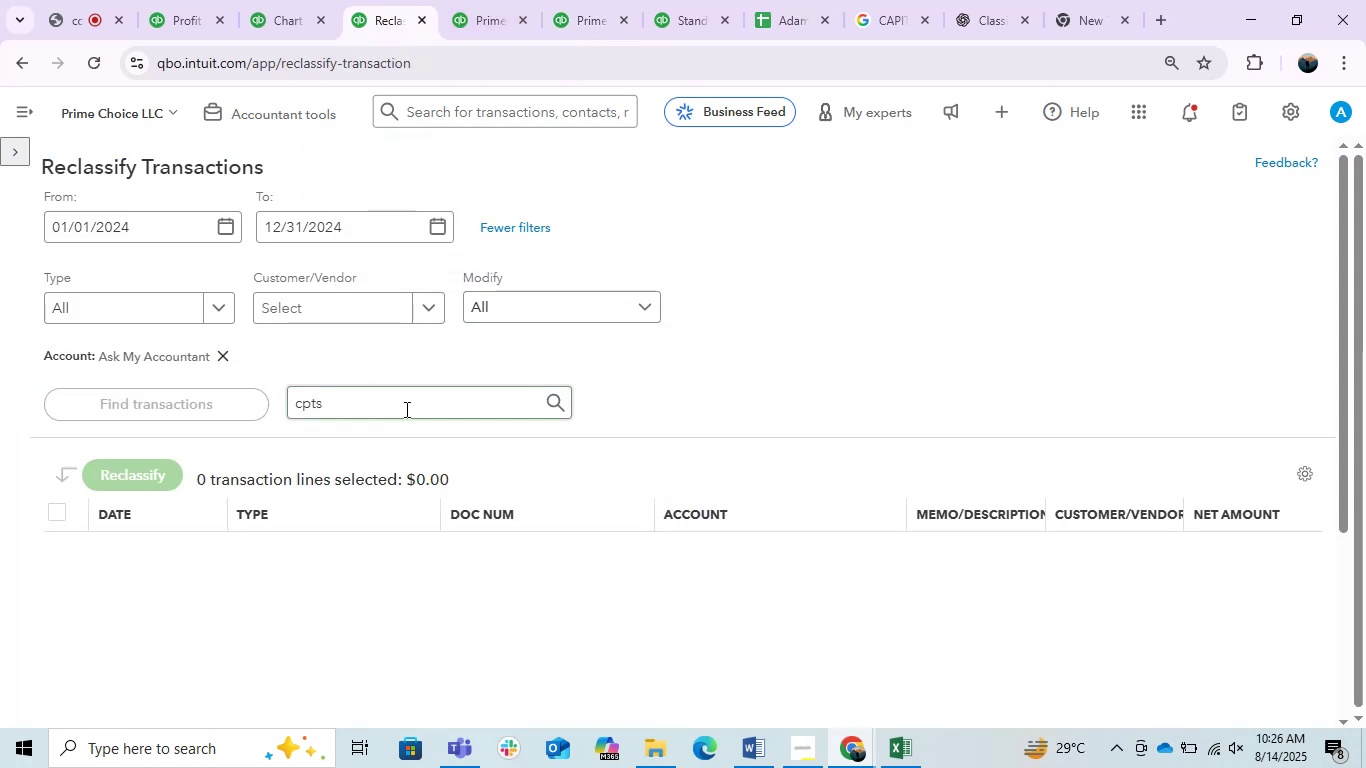 
double_click([405, 409])
 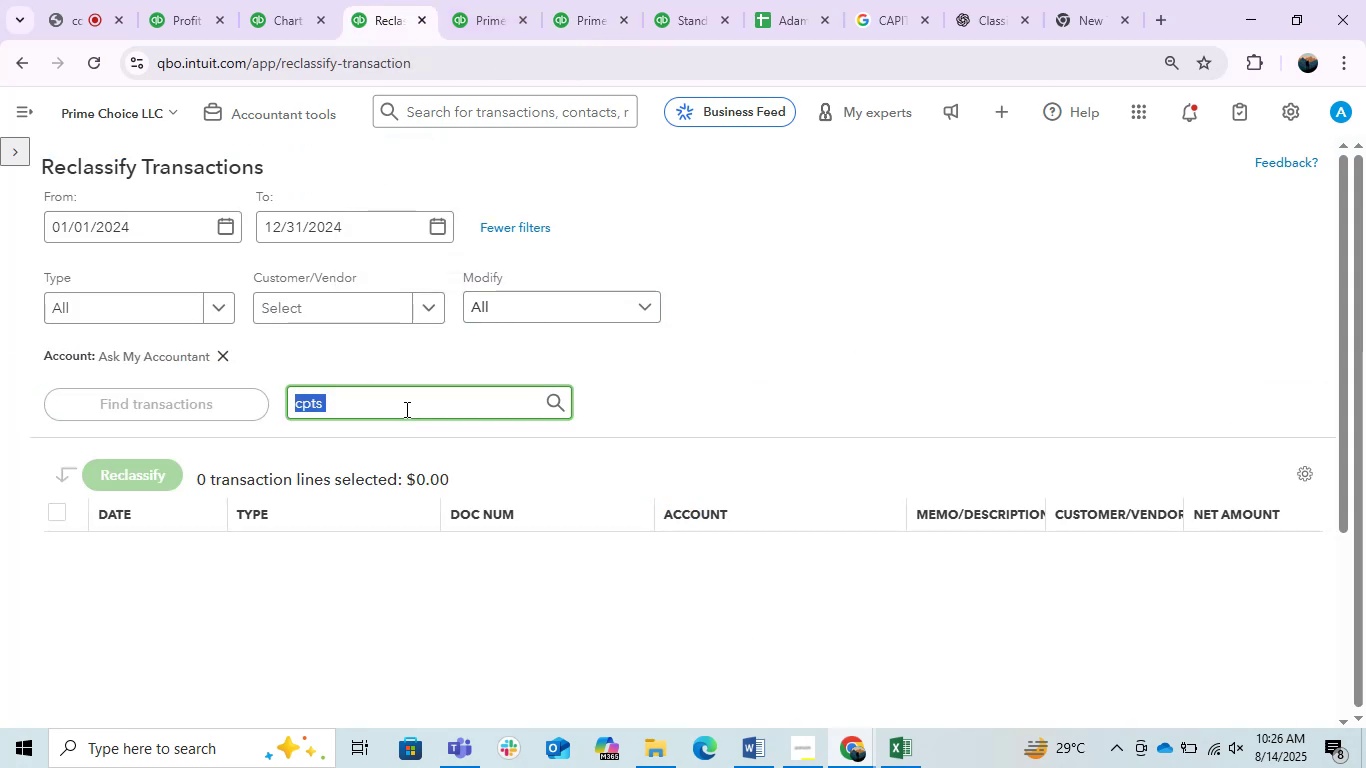 
triple_click([405, 409])
 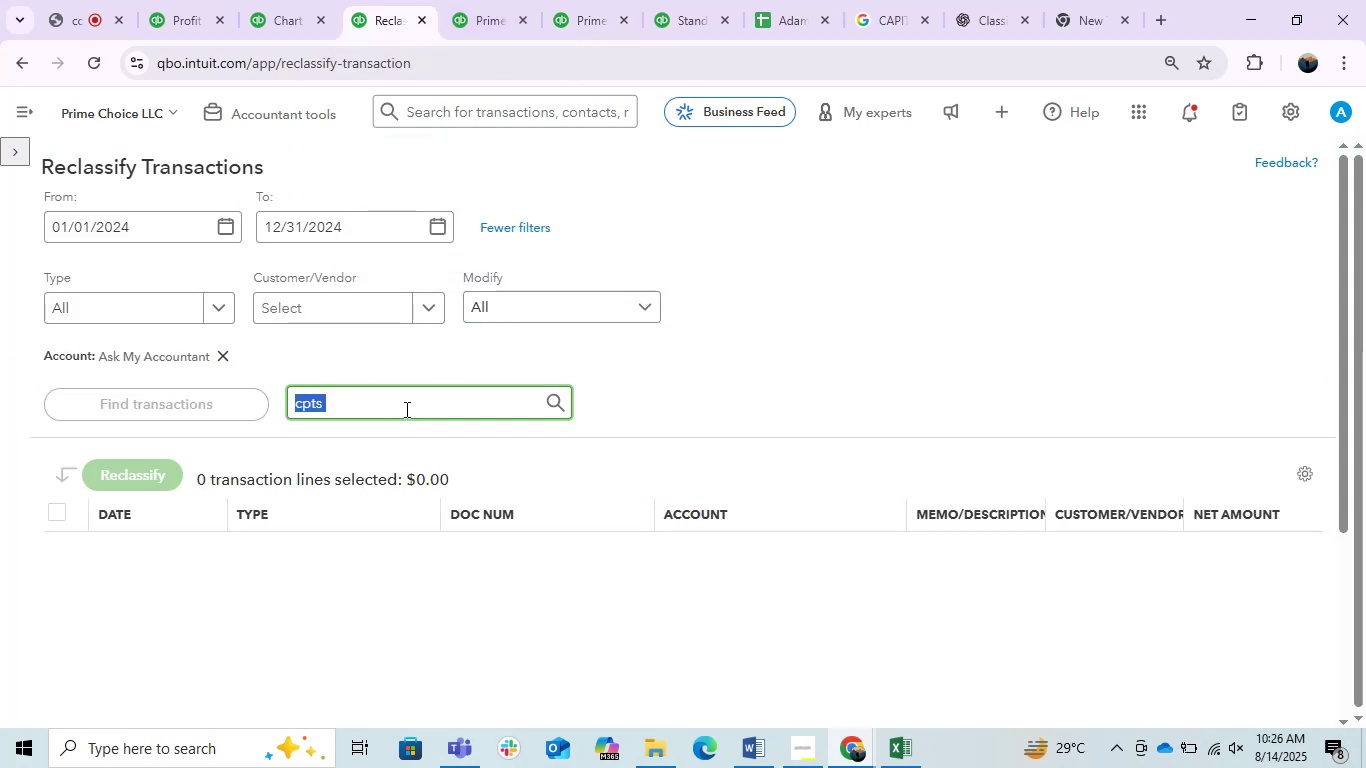 
type(comenity )
 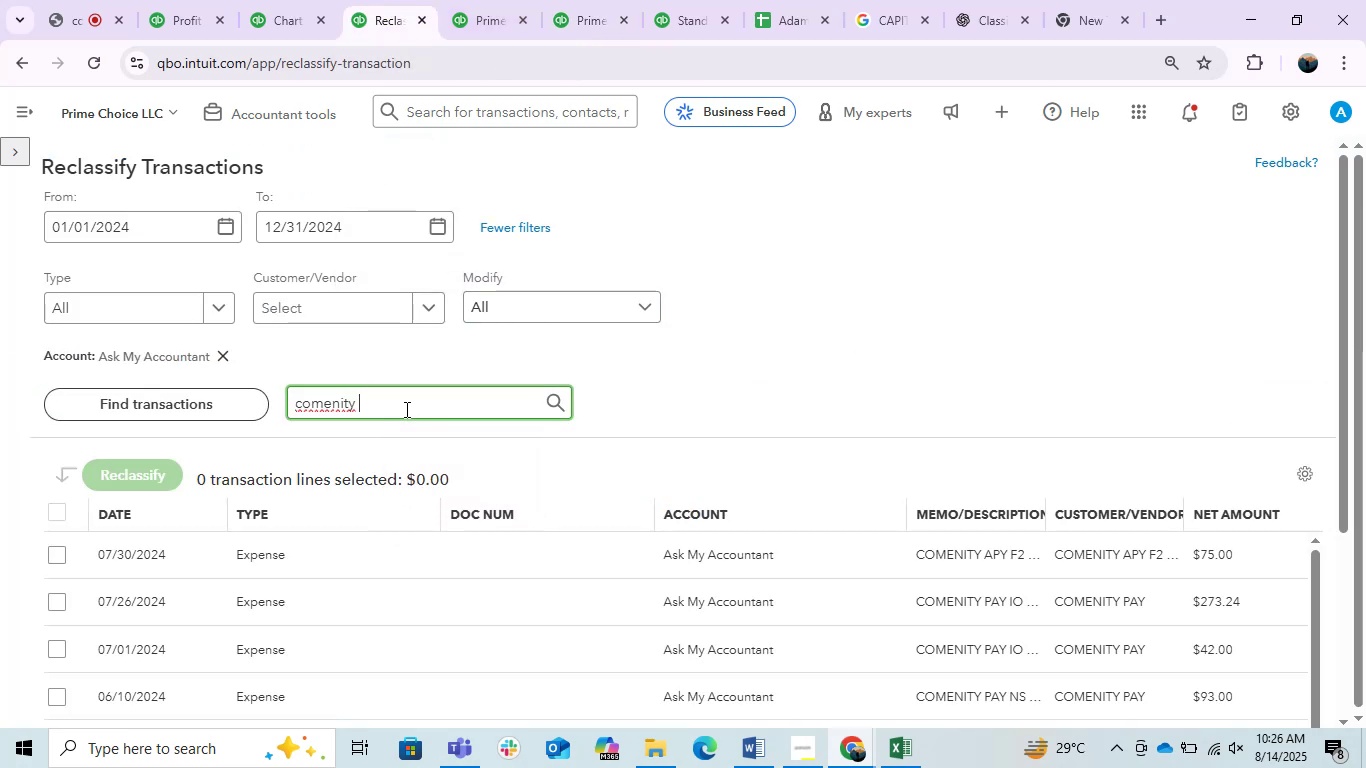 
key(Enter)
 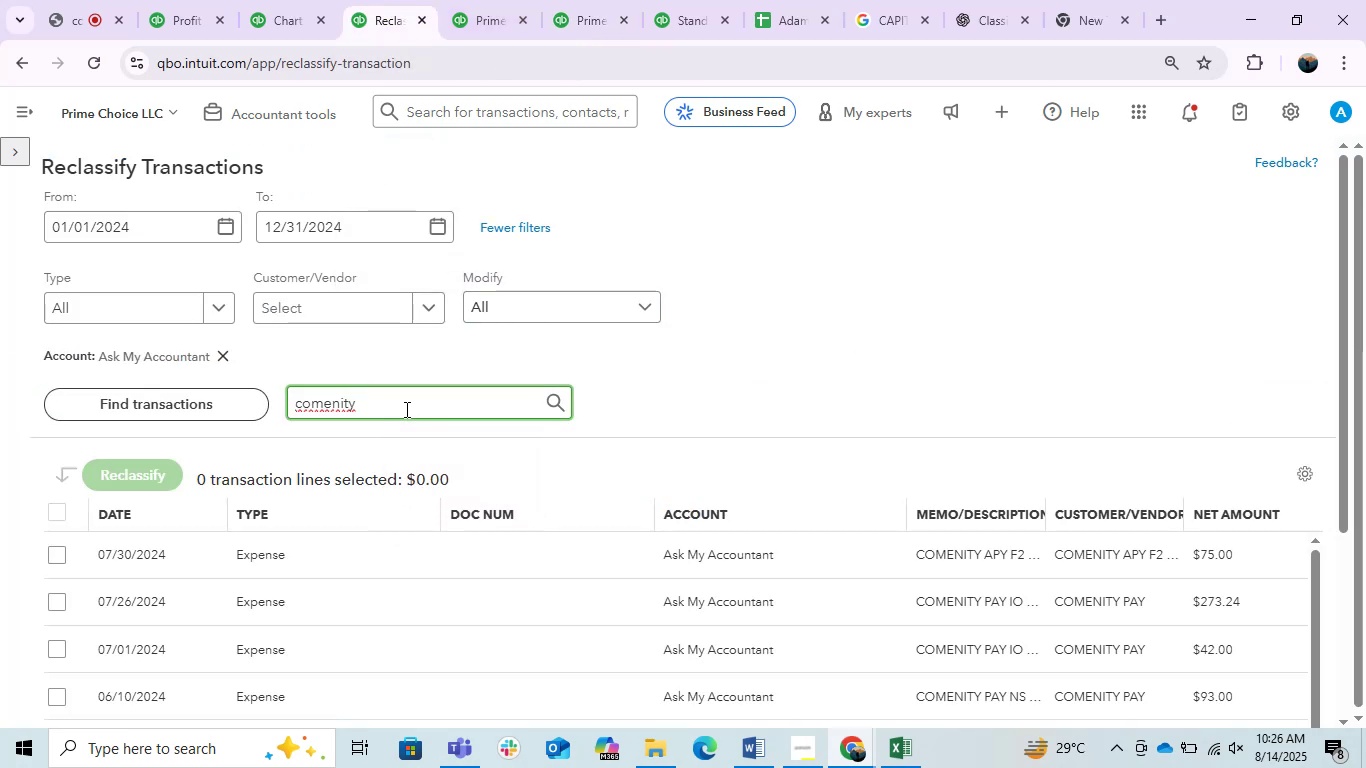 
scroll: coordinate [377, 394], scroll_direction: down, amount: 2.0
 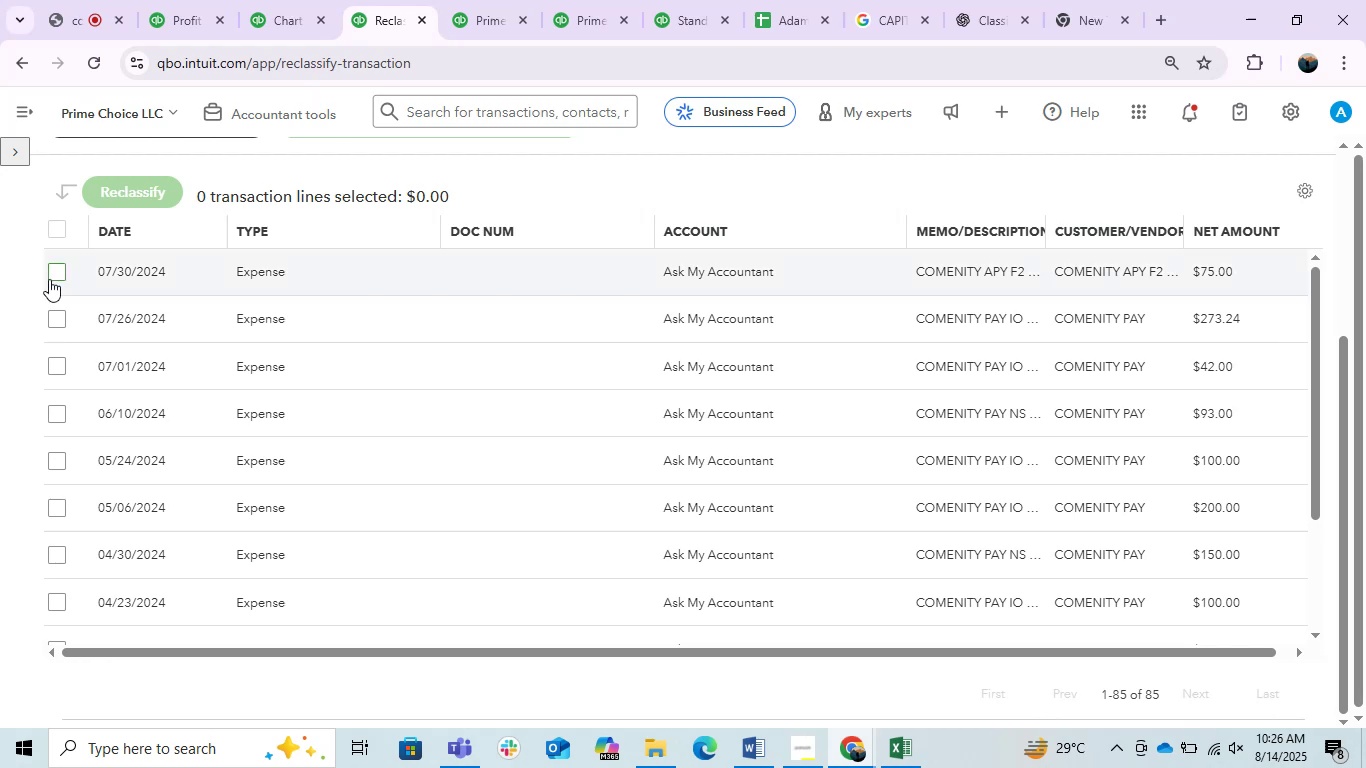 
left_click([49, 279])
 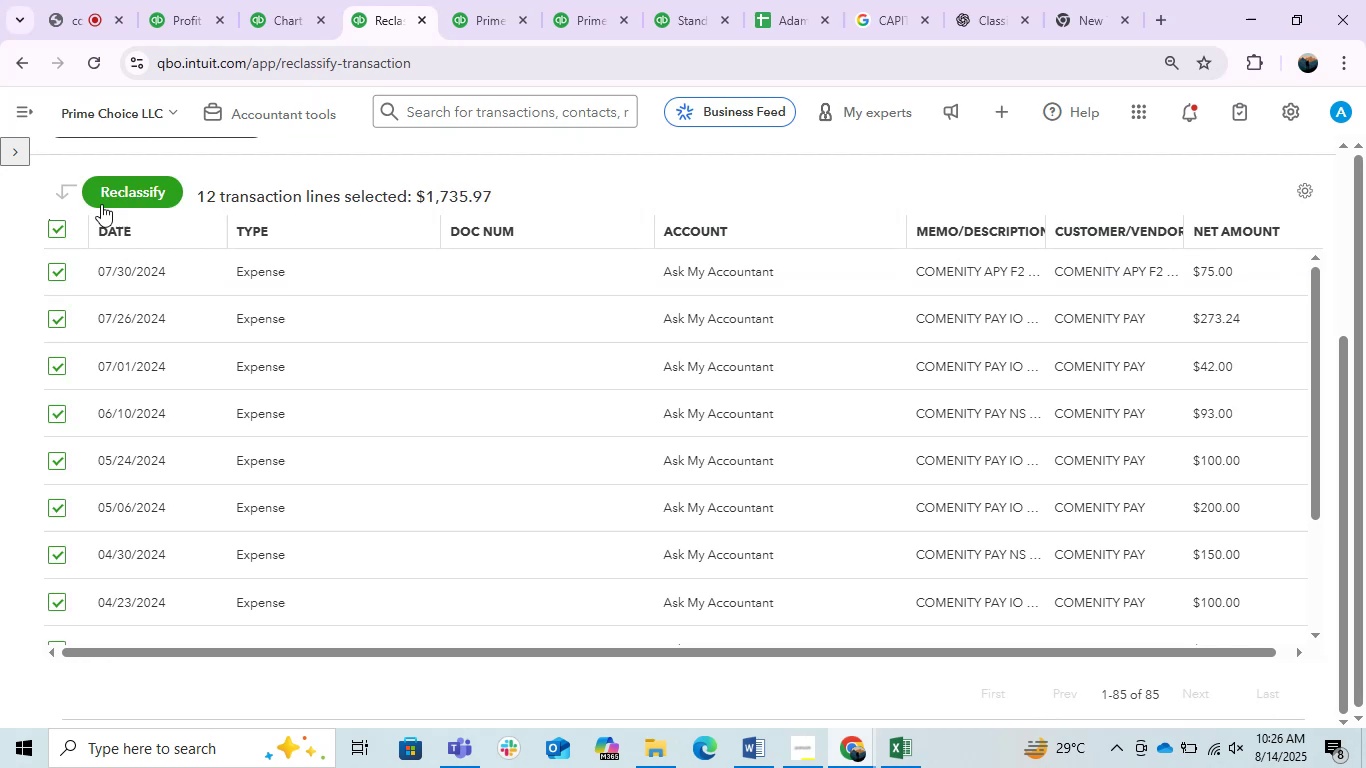 
double_click([107, 199])
 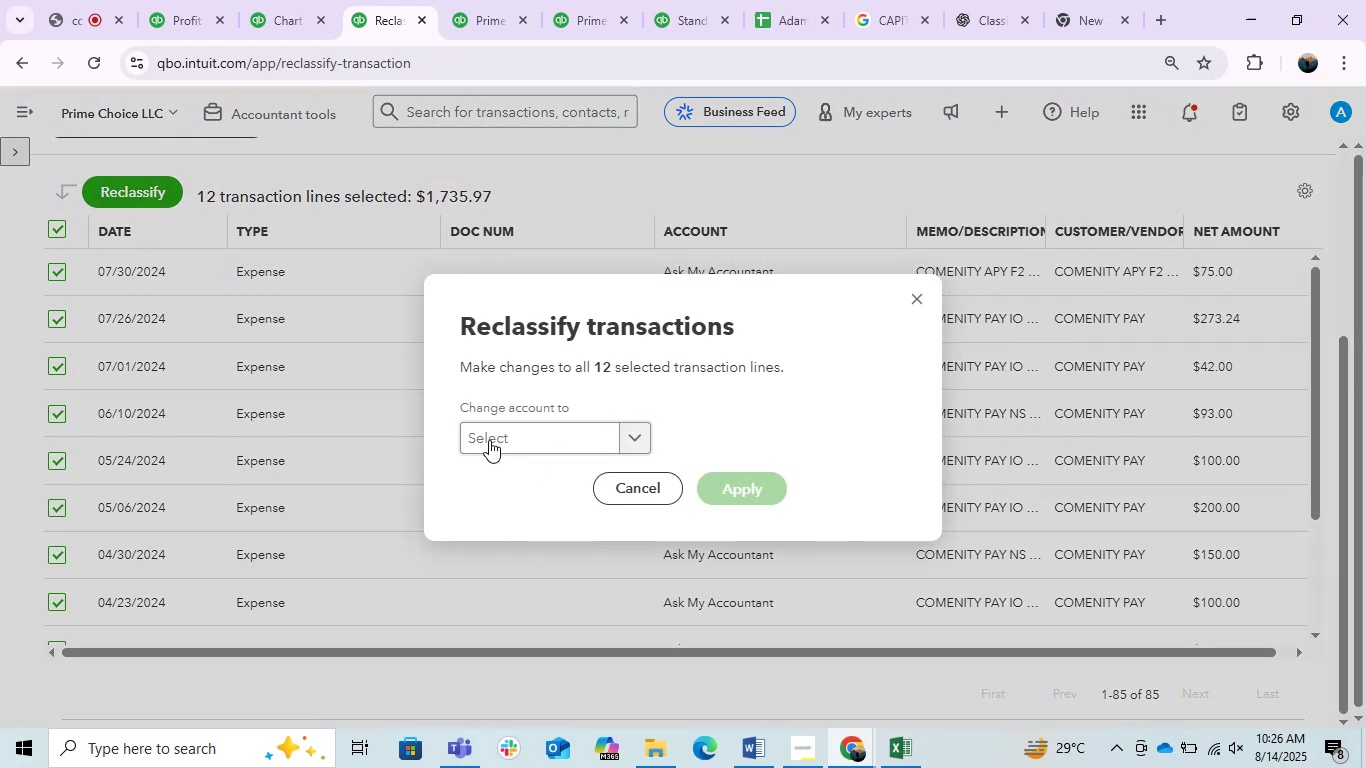 
left_click([490, 440])
 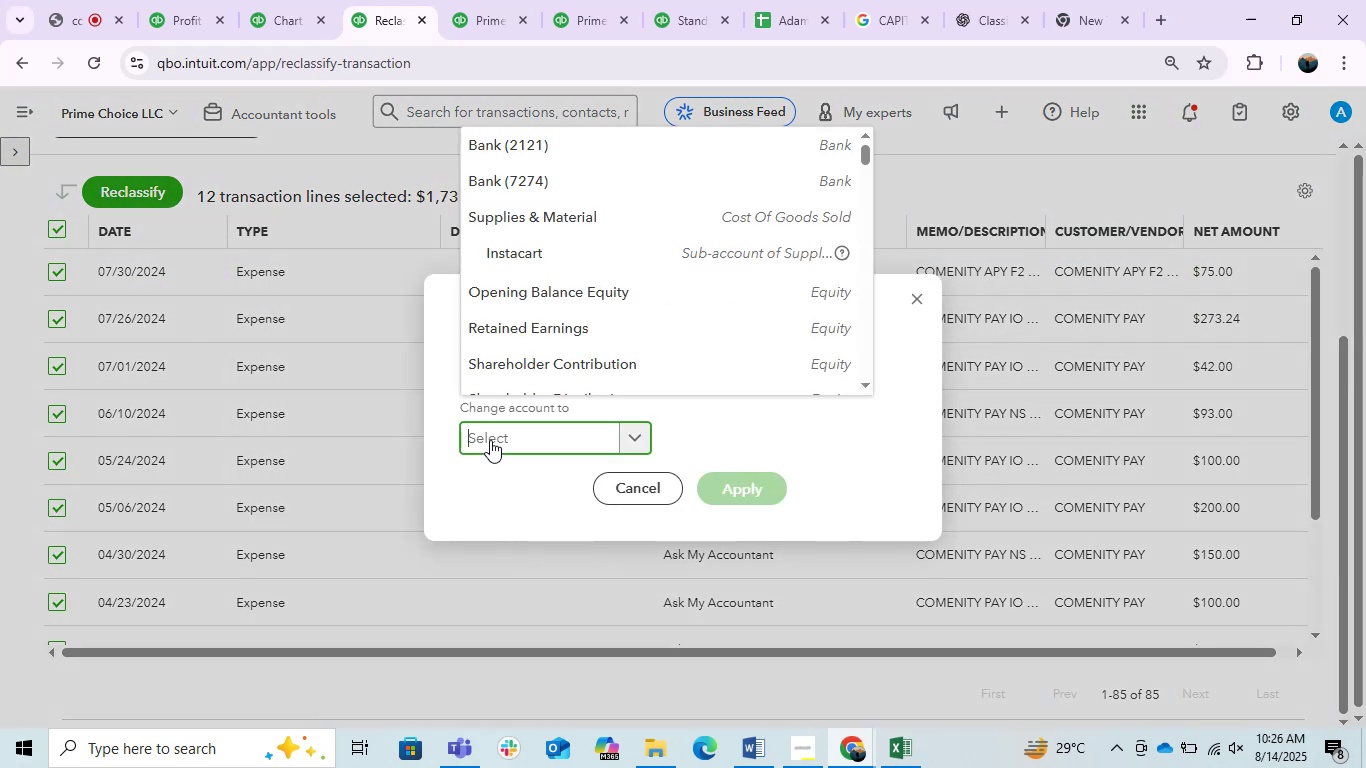 
type(sher)
key(Backspace)
key(Backspace)
type(are)
 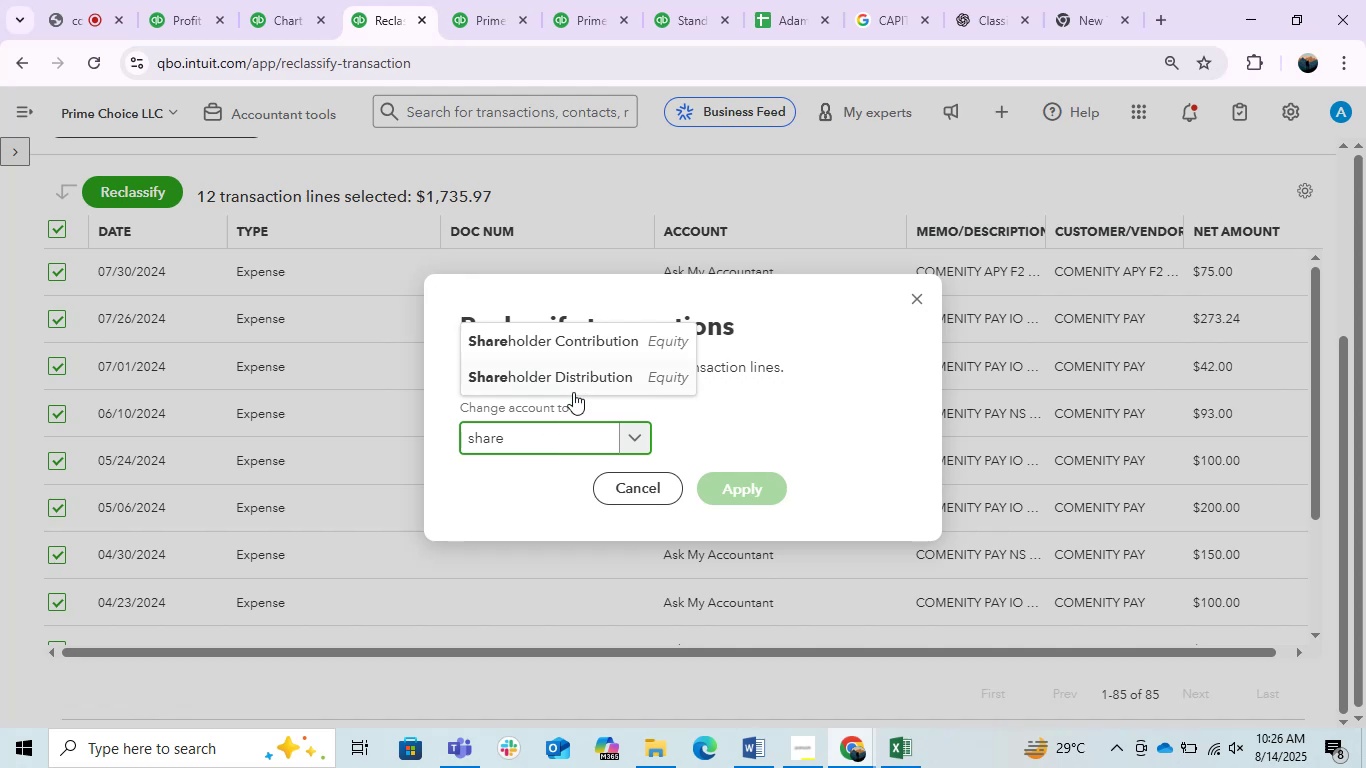 
left_click([573, 389])
 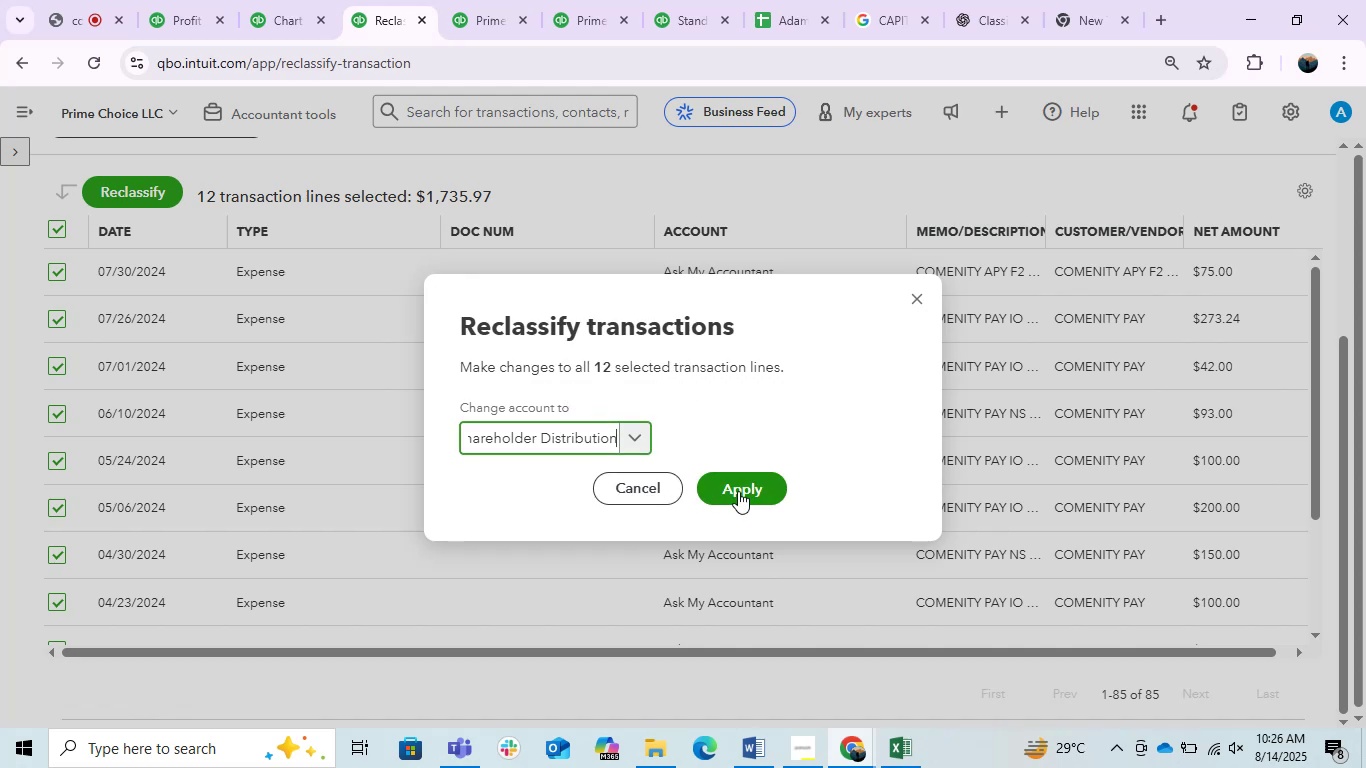 
left_click([738, 491])
 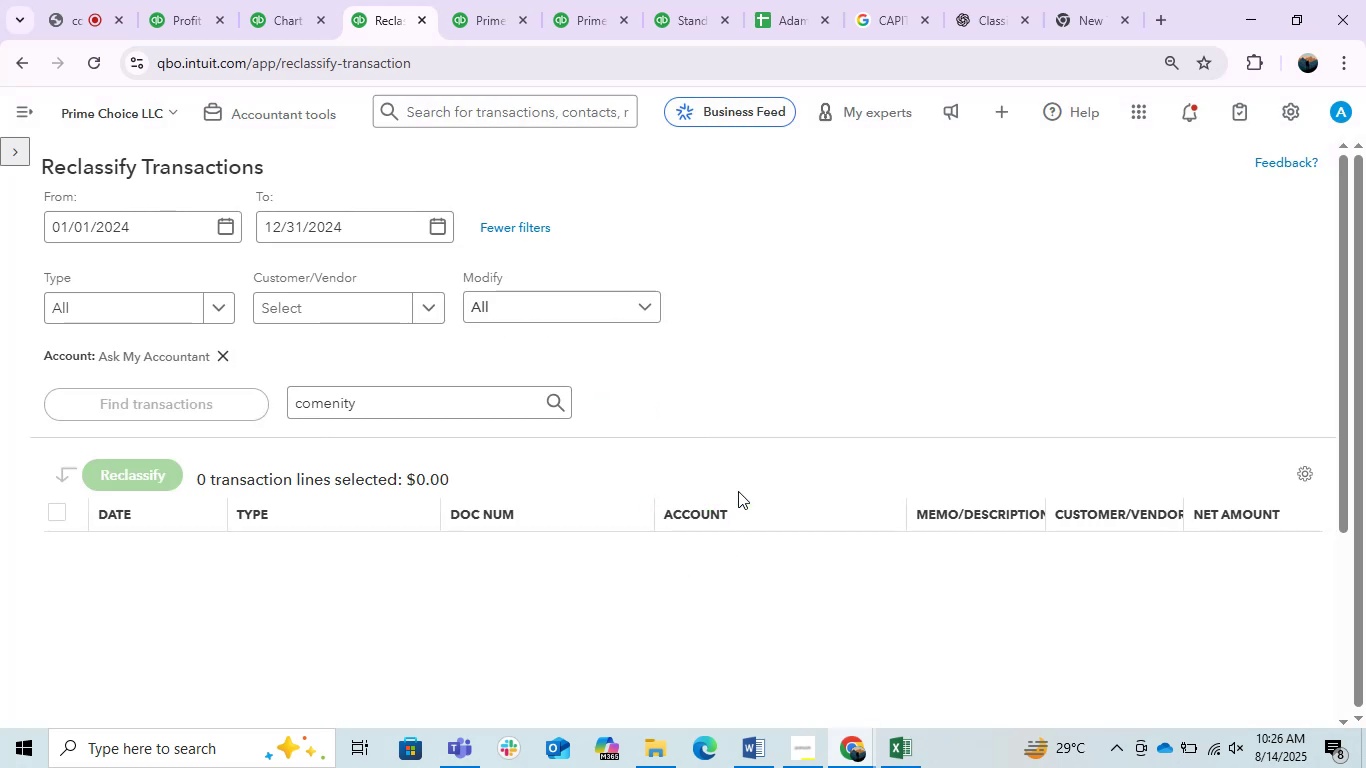 
scroll: coordinate [744, 491], scroll_direction: down, amount: 2.0
 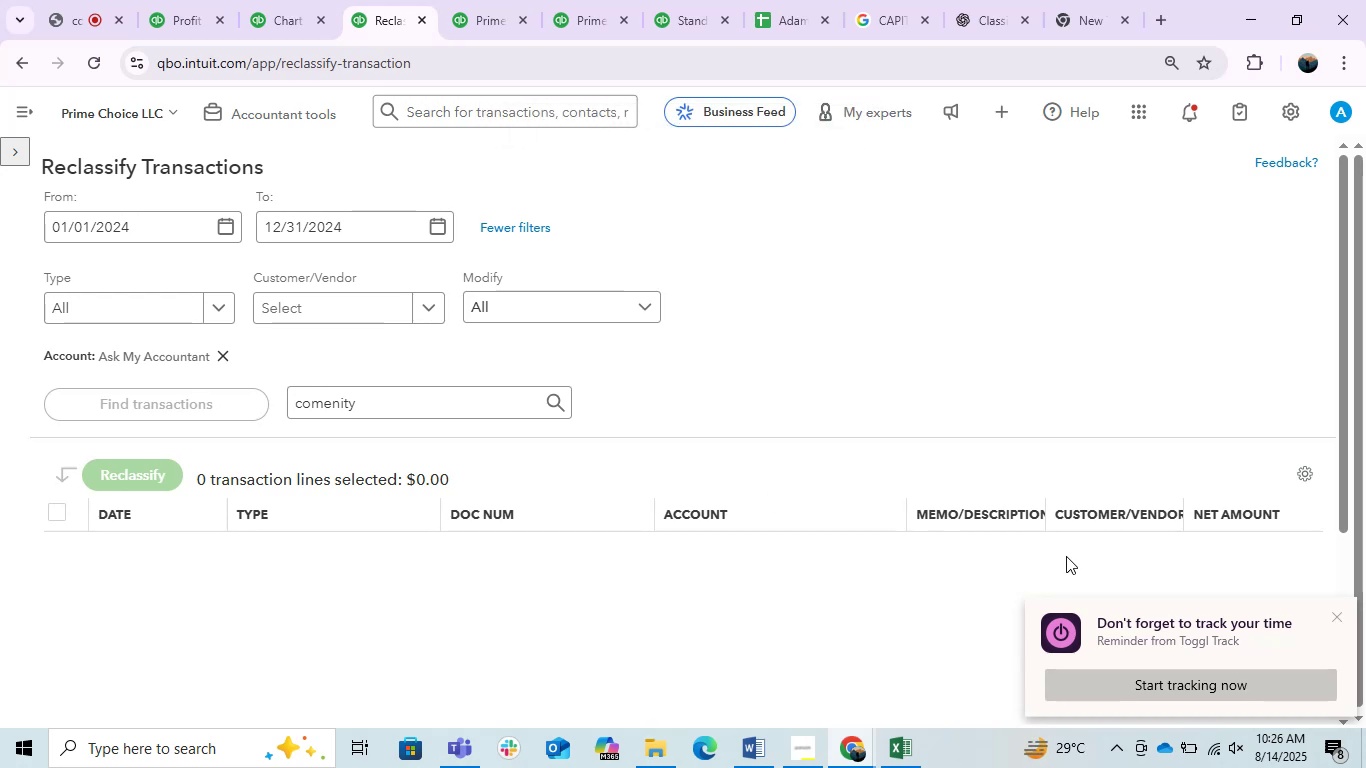 
left_click([1342, 621])
 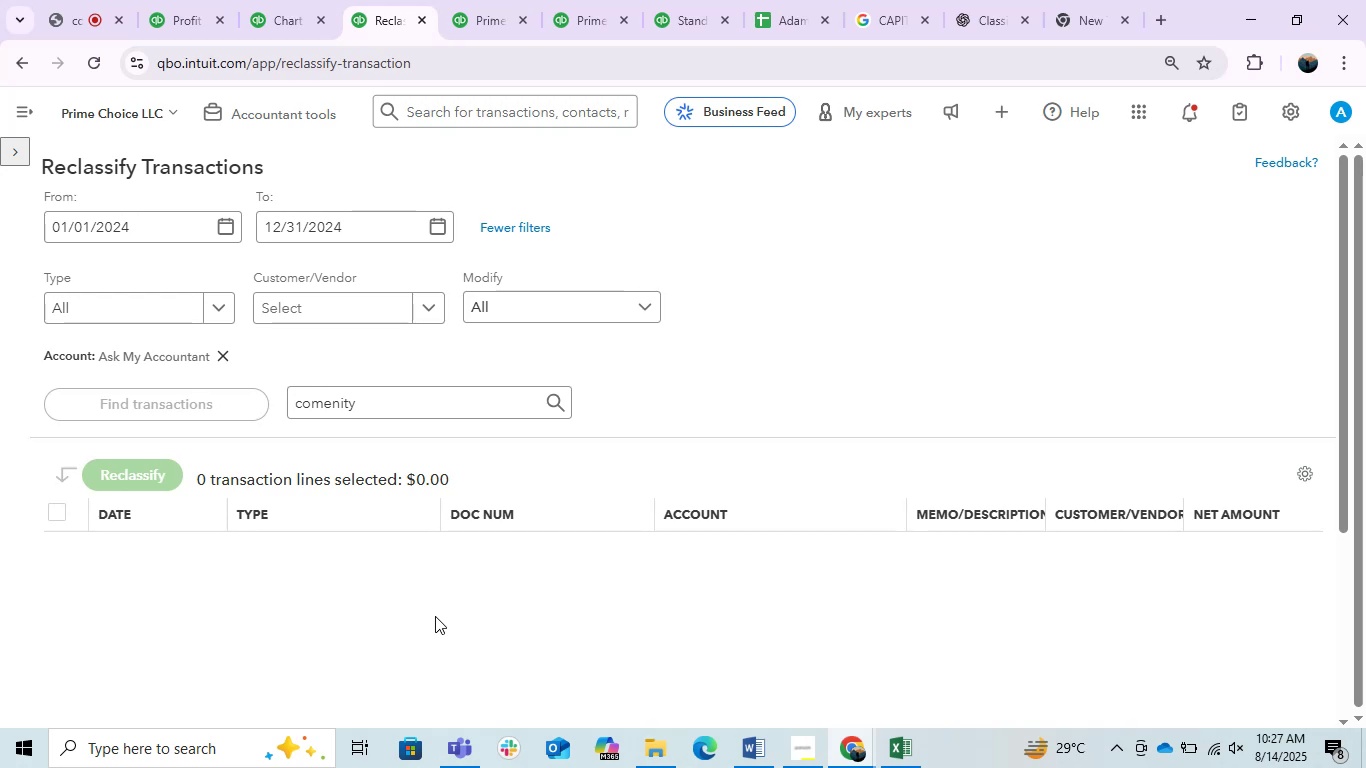 
wait(47.51)
 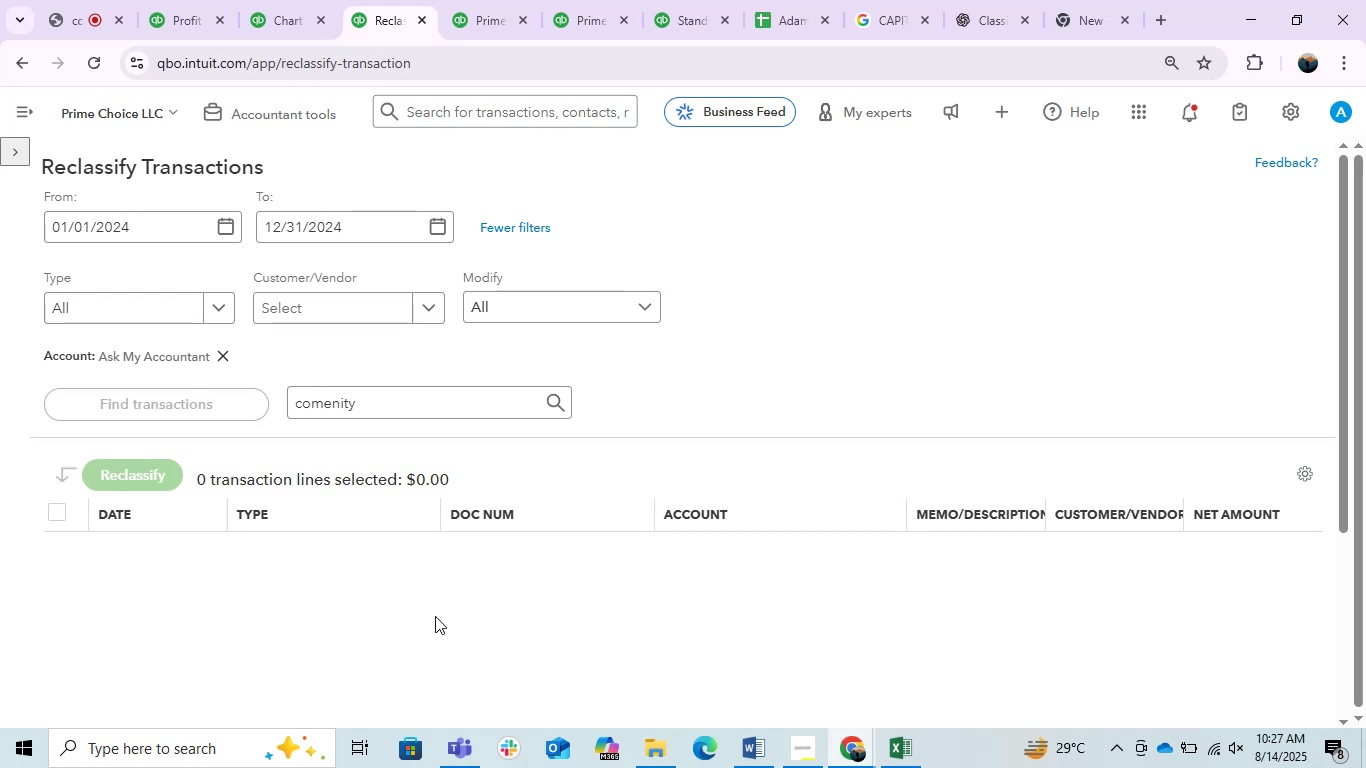 
scroll: coordinate [391, 366], scroll_direction: none, amount: 0.0
 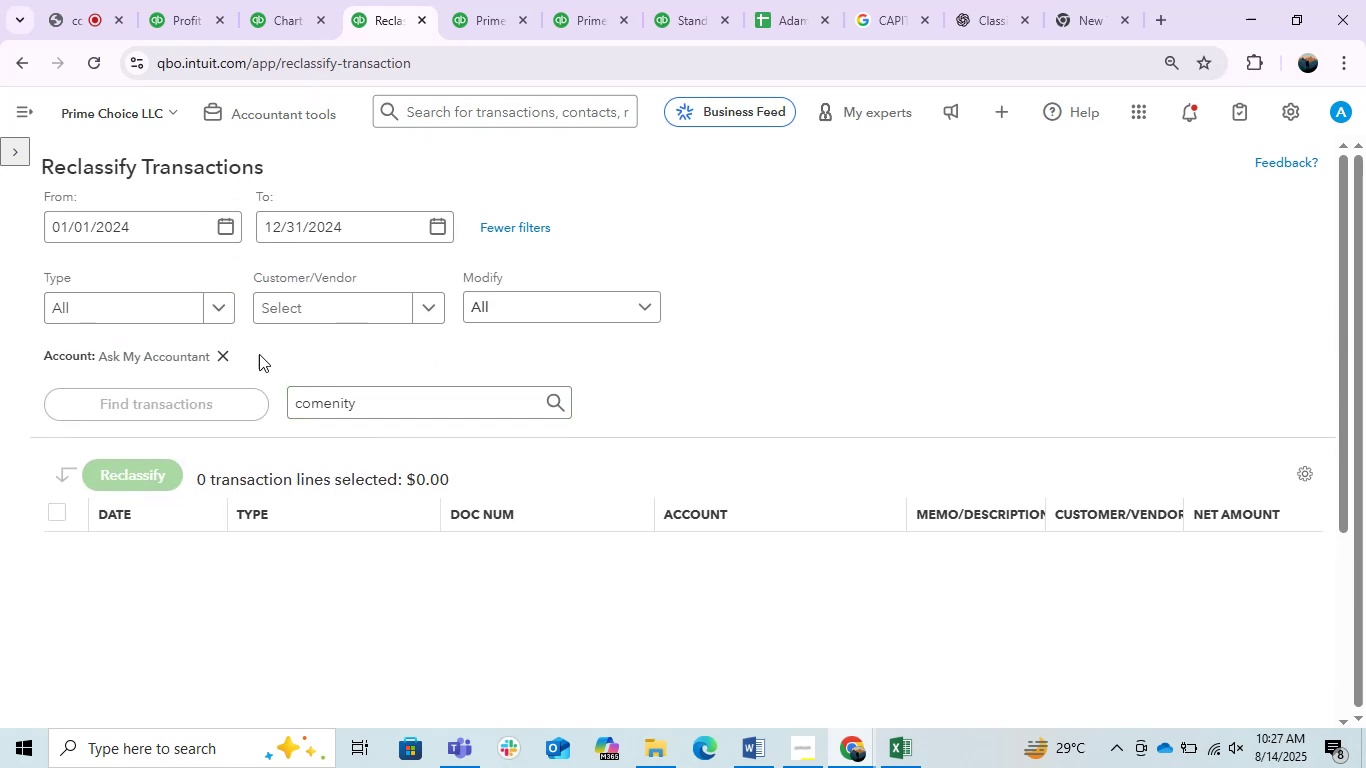 
left_click_drag(start_coordinate=[396, 396], to_coordinate=[253, 423])
 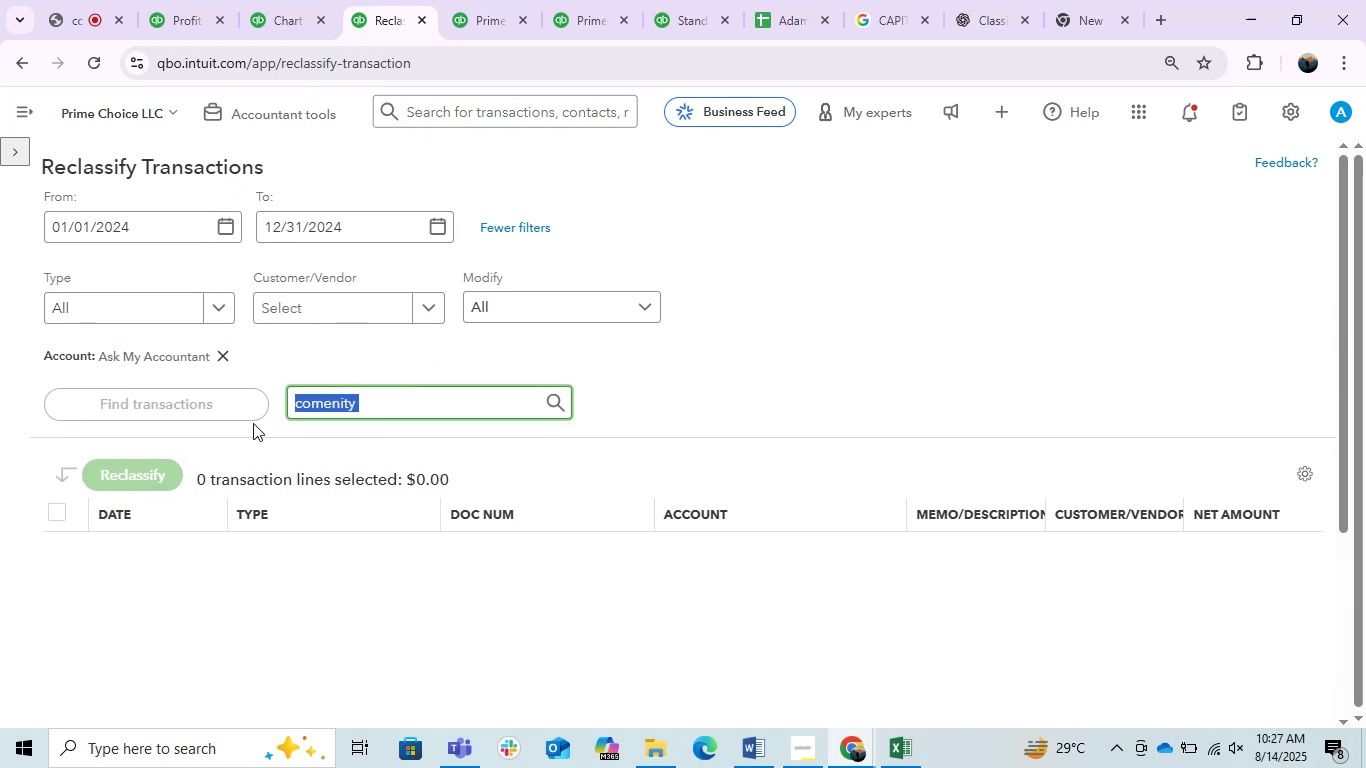 
key(Backspace)
 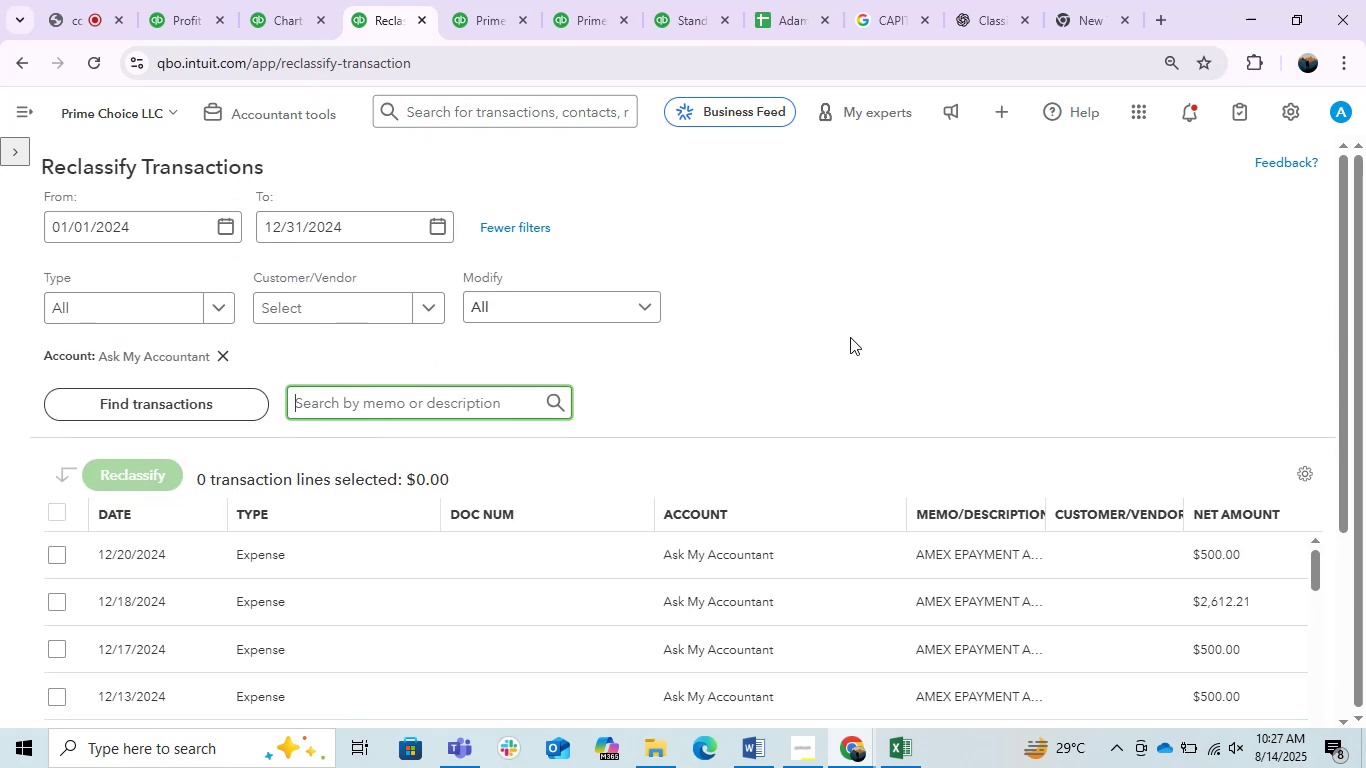 
left_click([912, 326])
 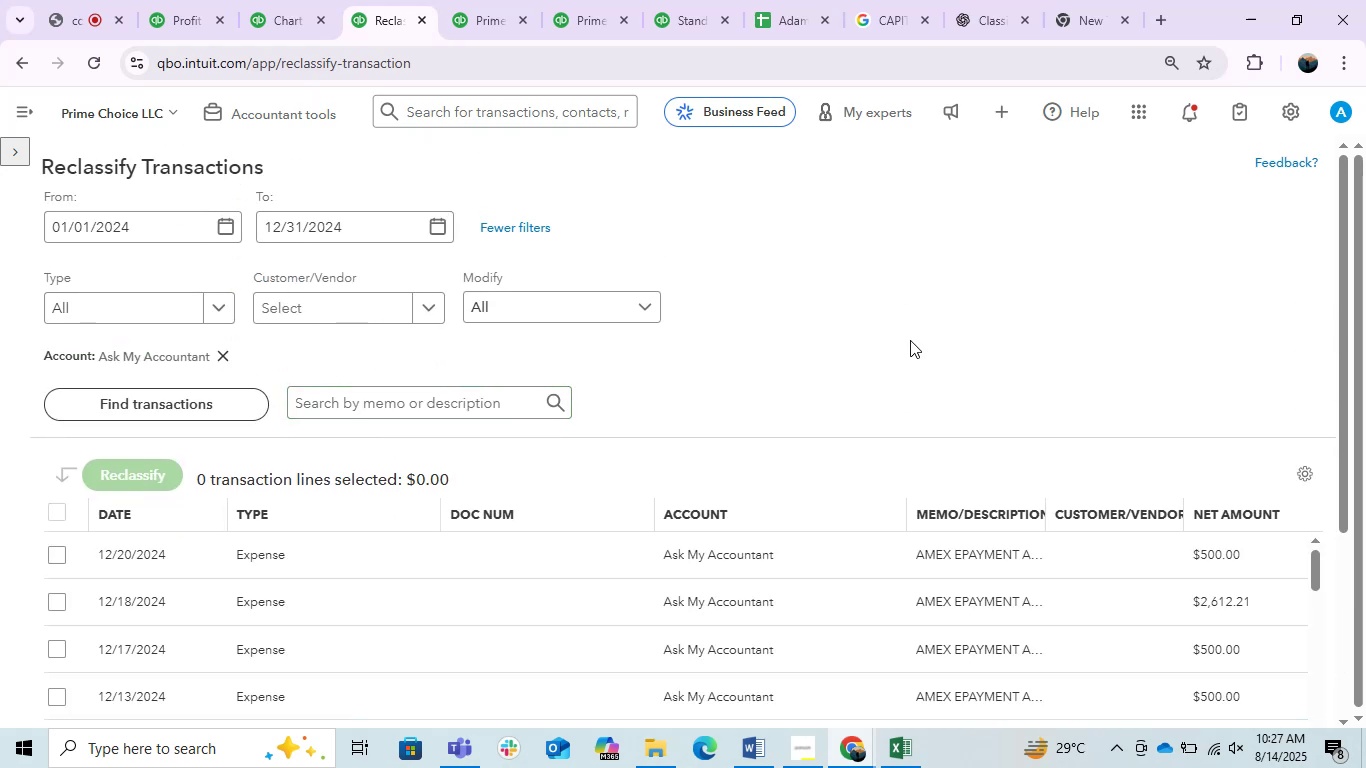 
scroll: coordinate [753, 513], scroll_direction: down, amount: 11.0
 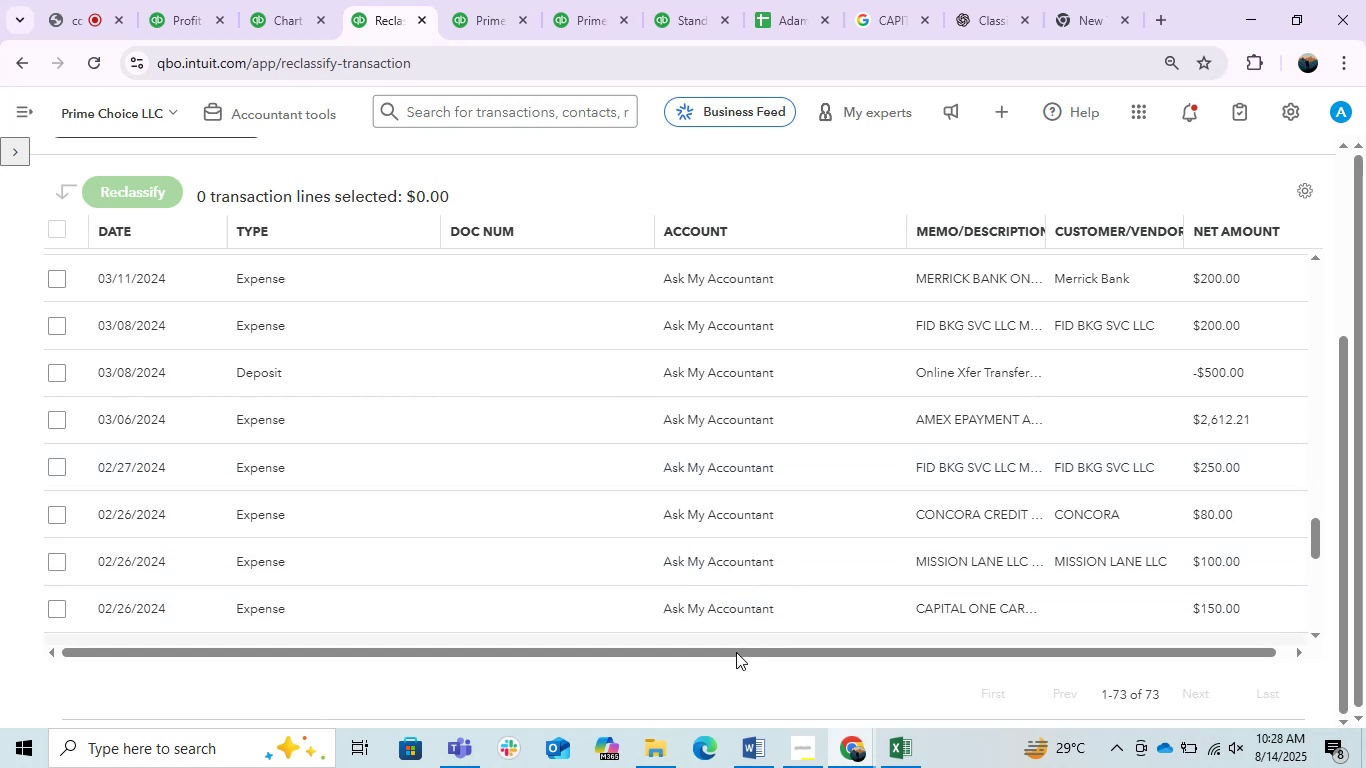 
wait(22.07)
 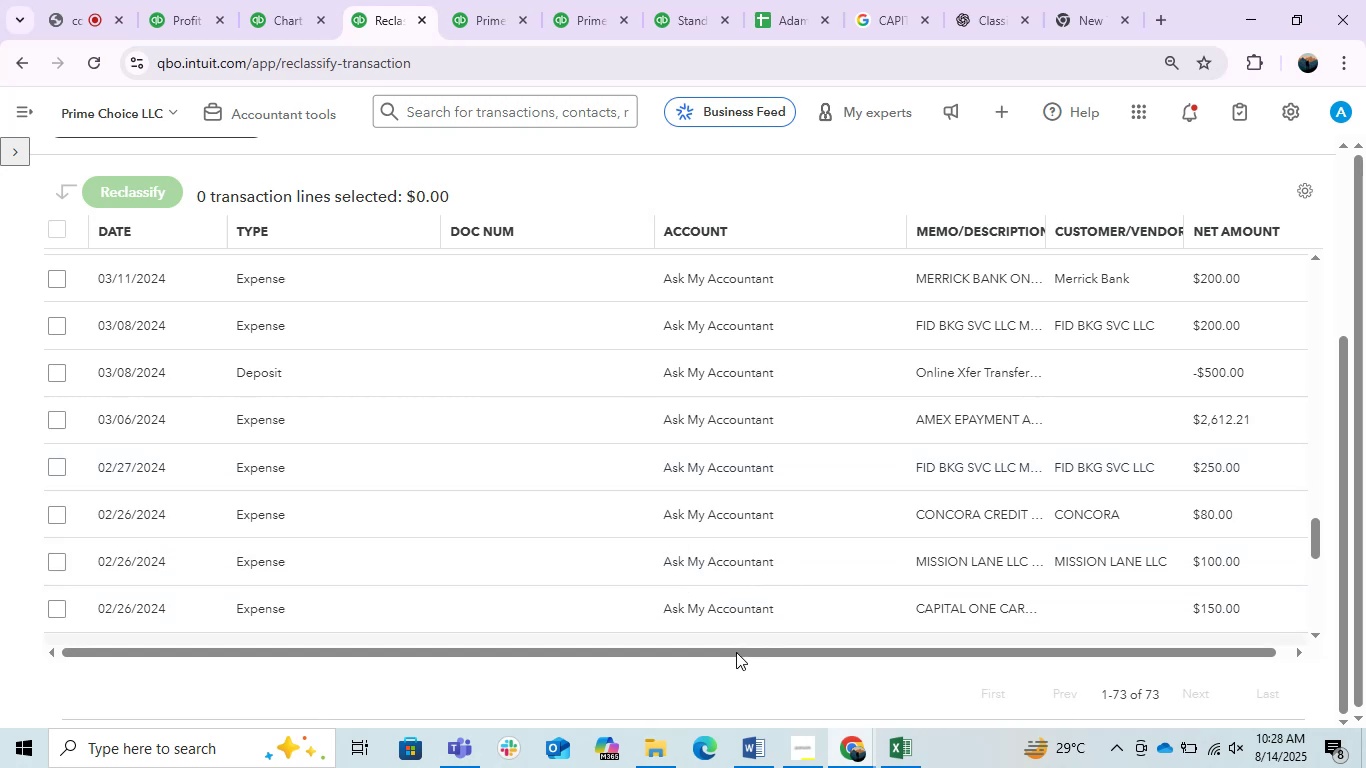 
left_click([648, 740])
 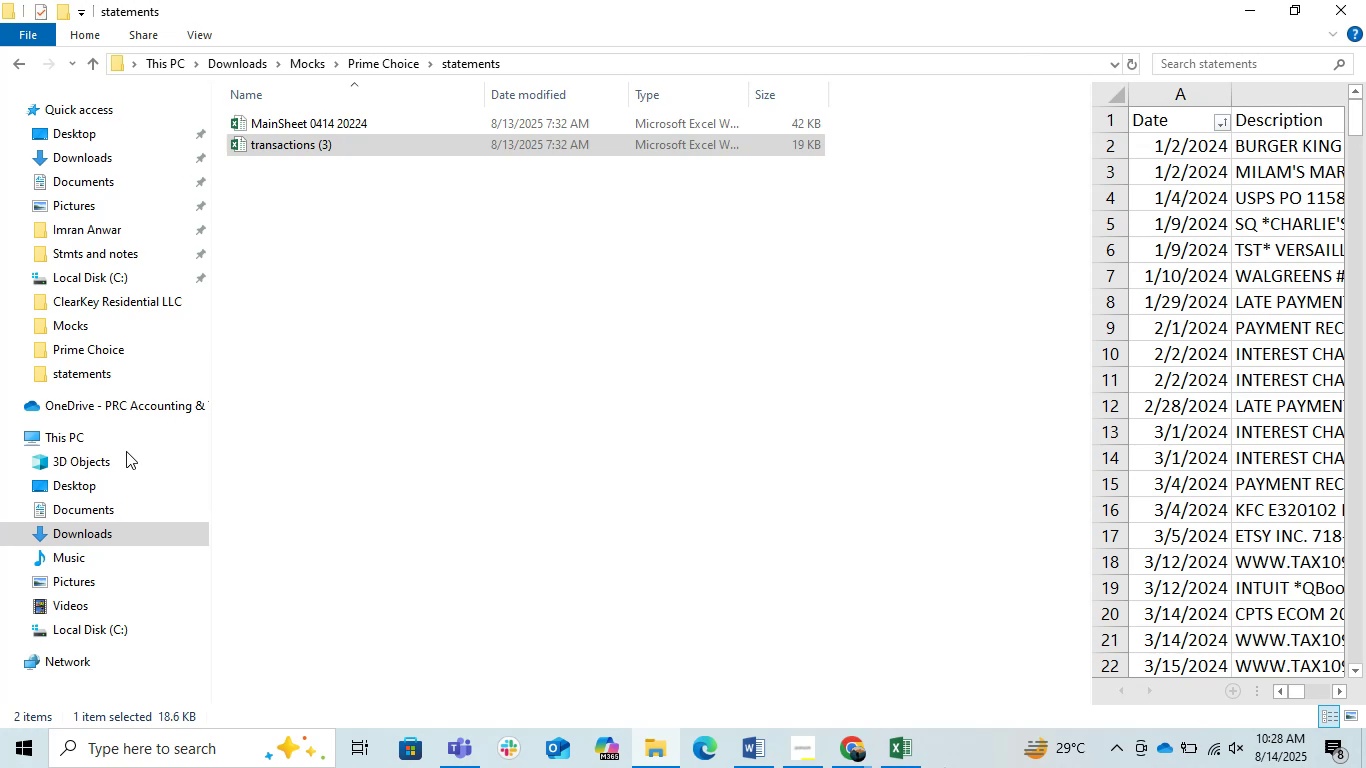 
left_click([144, 406])
 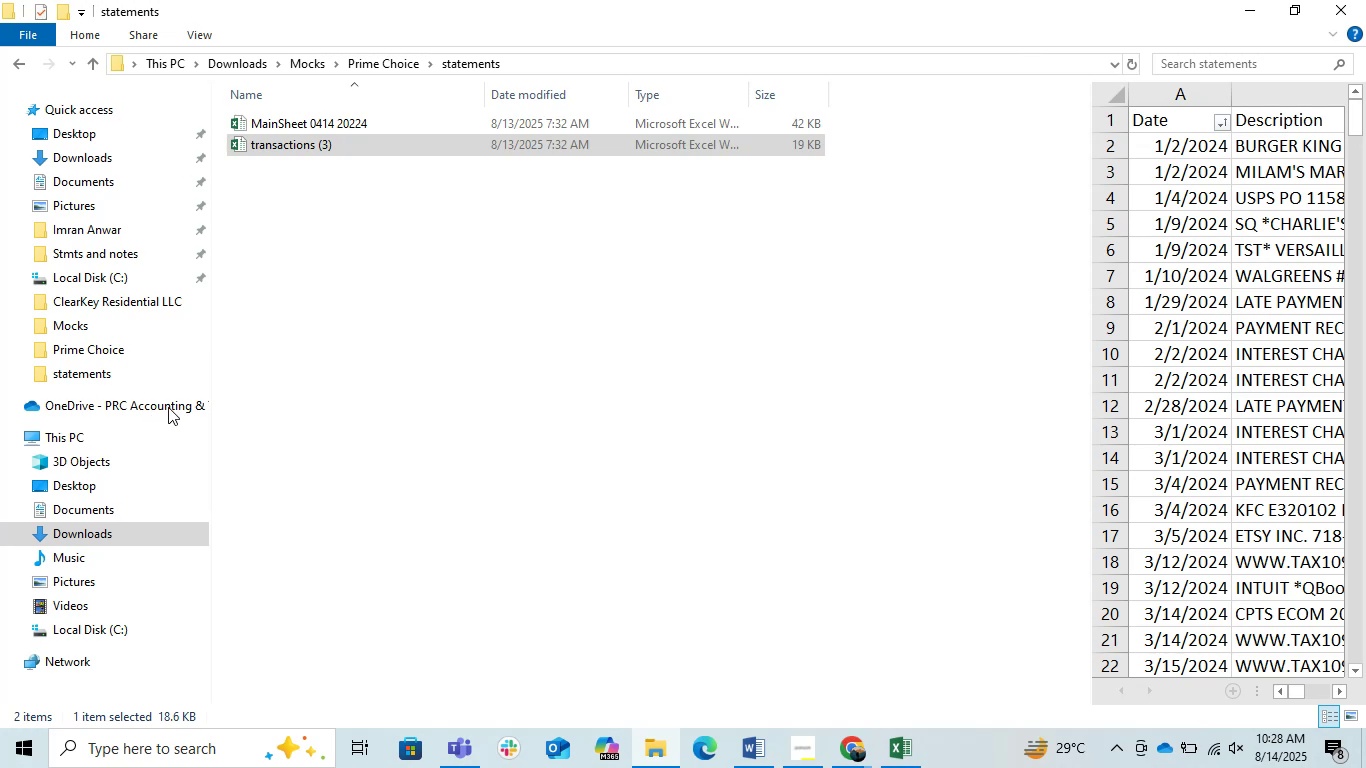 
left_click([168, 407])
 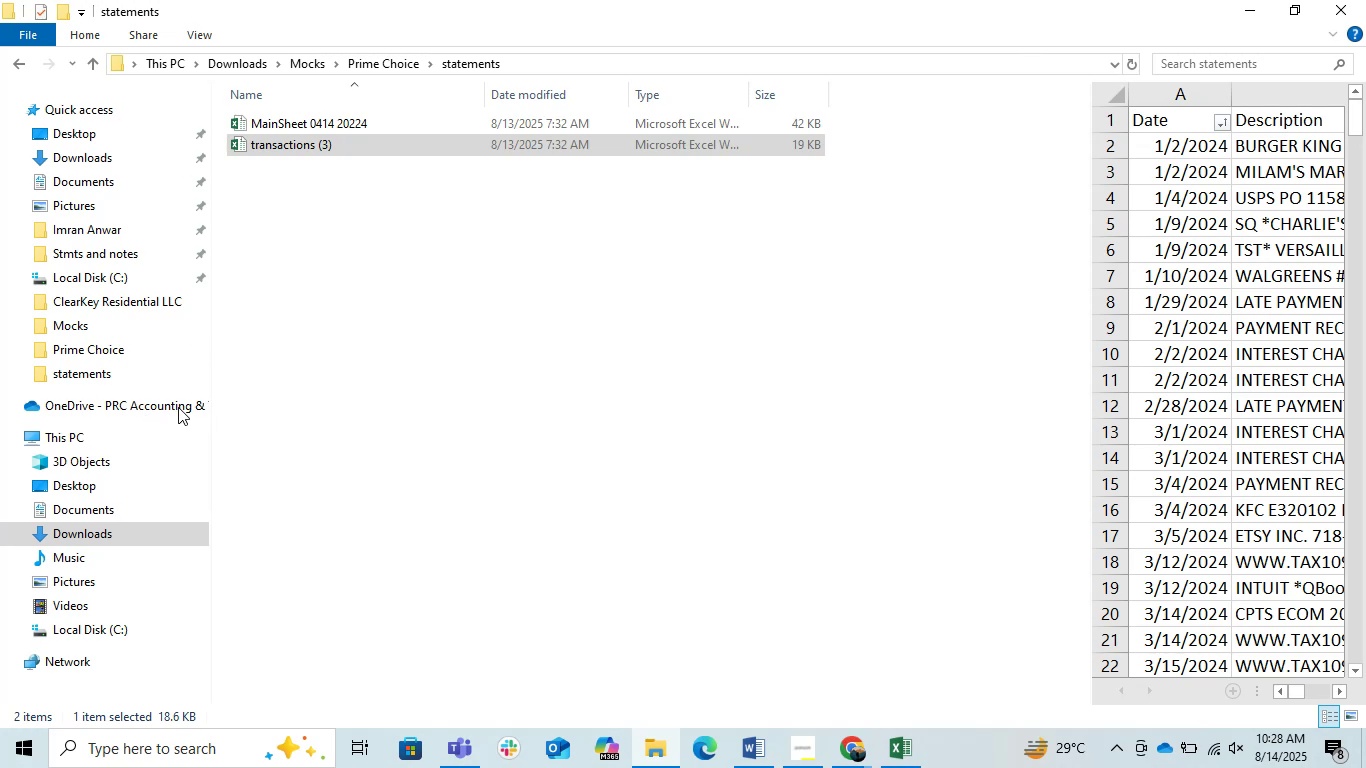 
double_click([178, 406])
 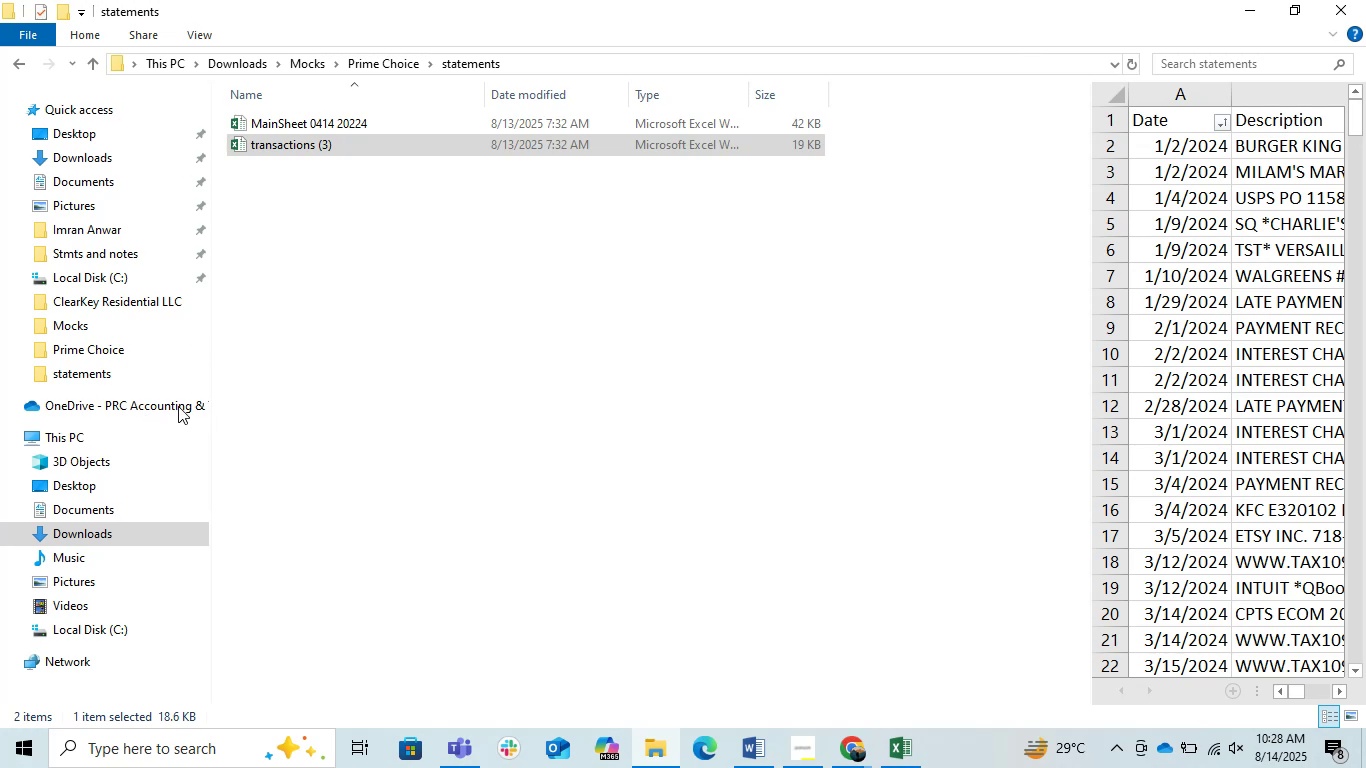 
triple_click([178, 406])
 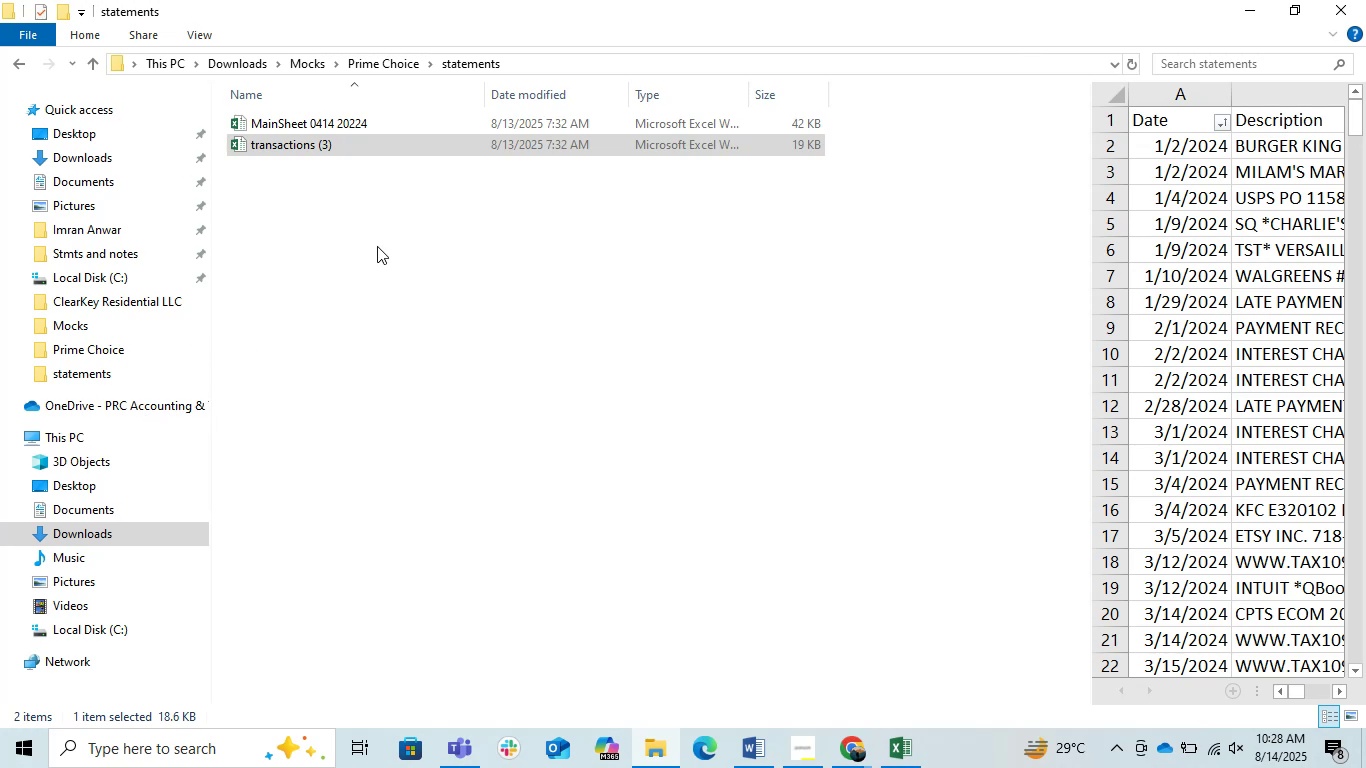 
key(Alt+AltLeft)
 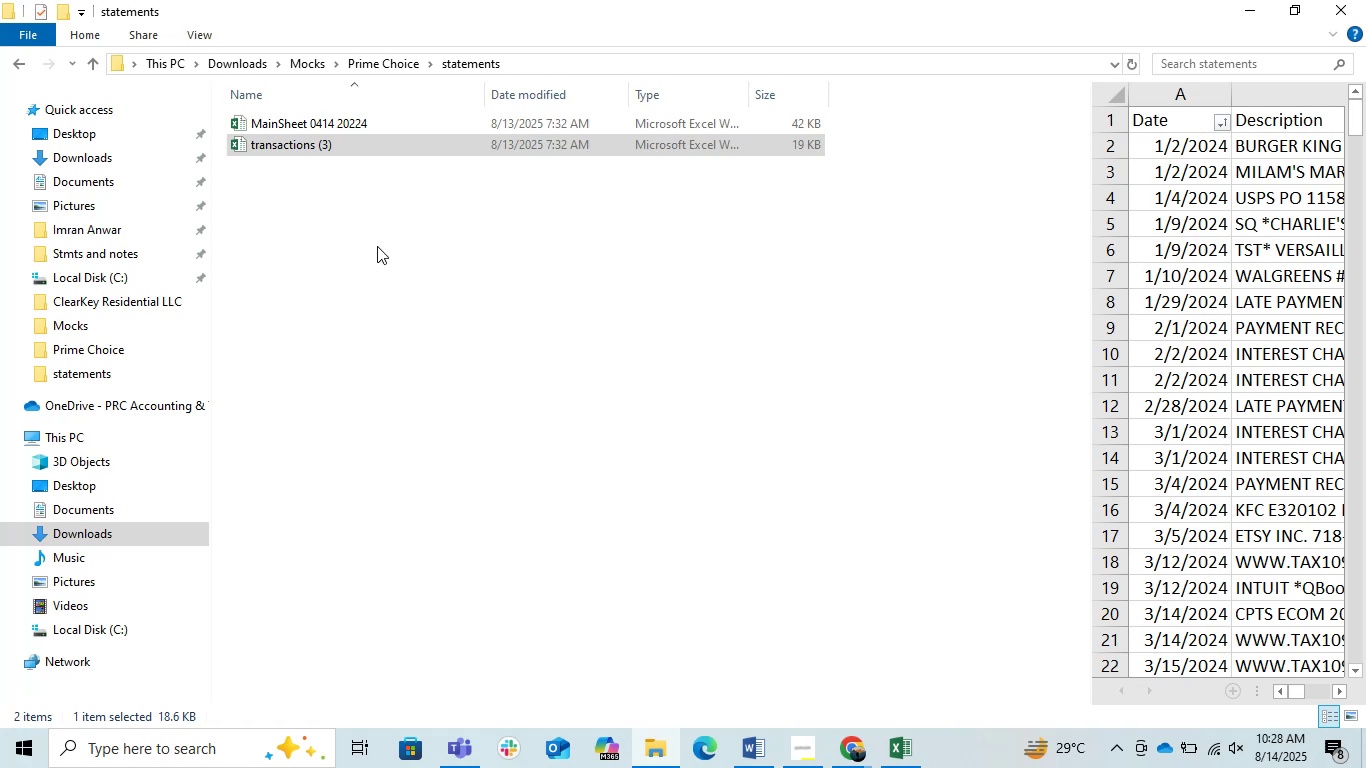 
key(Alt+Tab)
 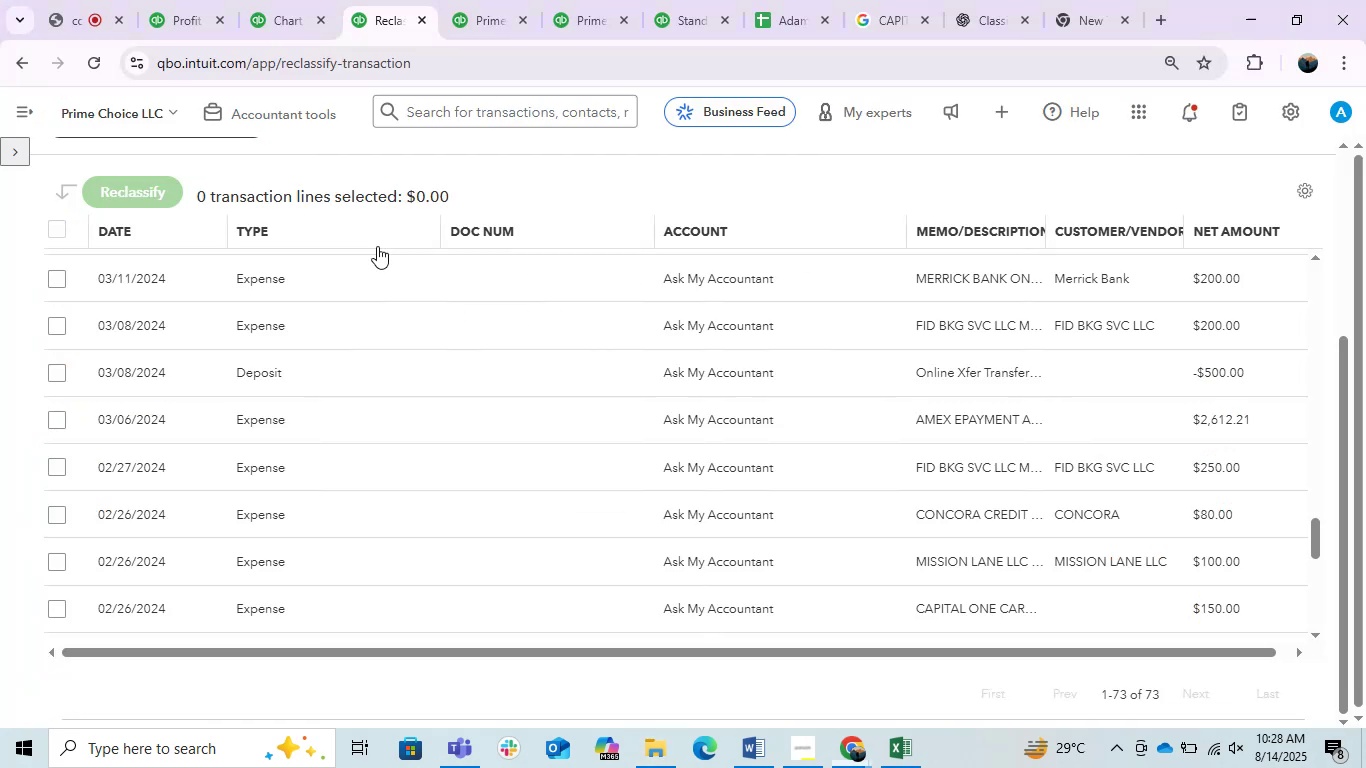 
key(Alt+AltLeft)
 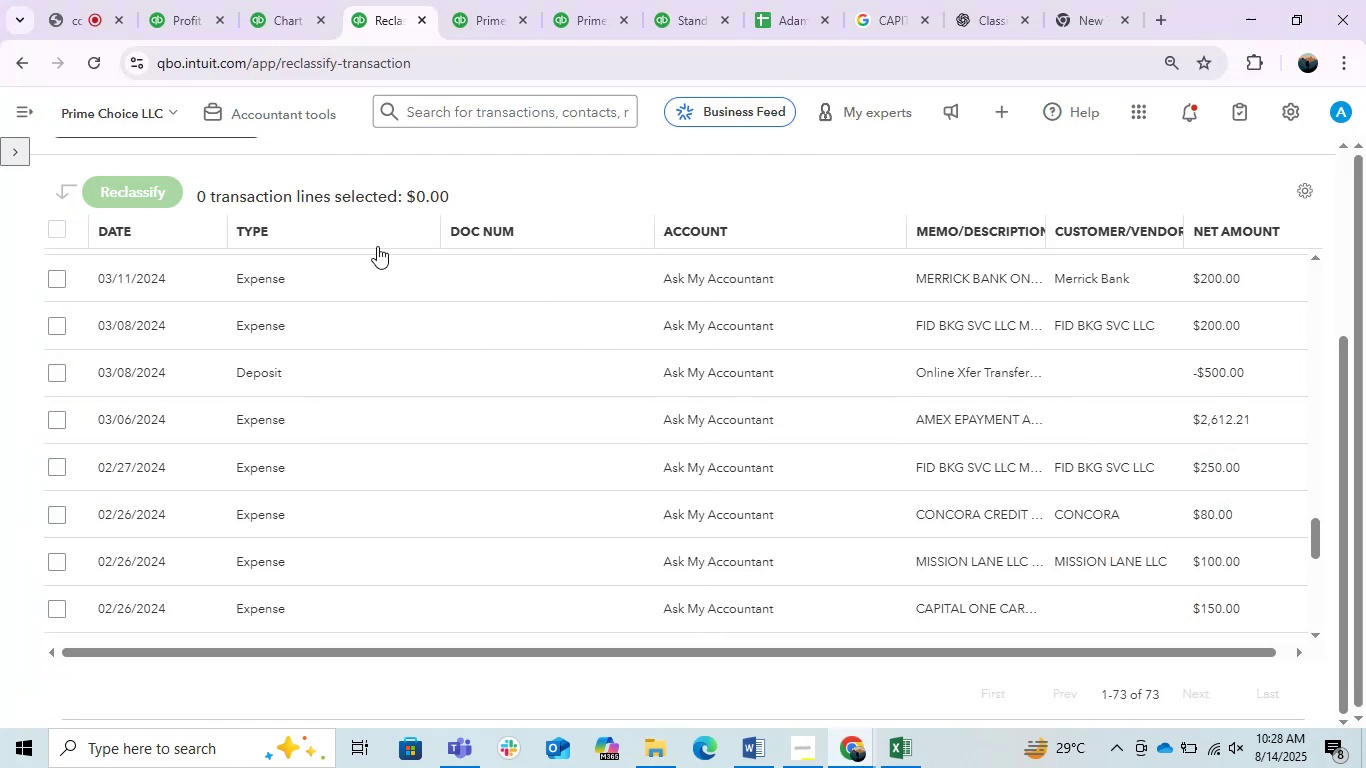 
key(Alt+Tab)
 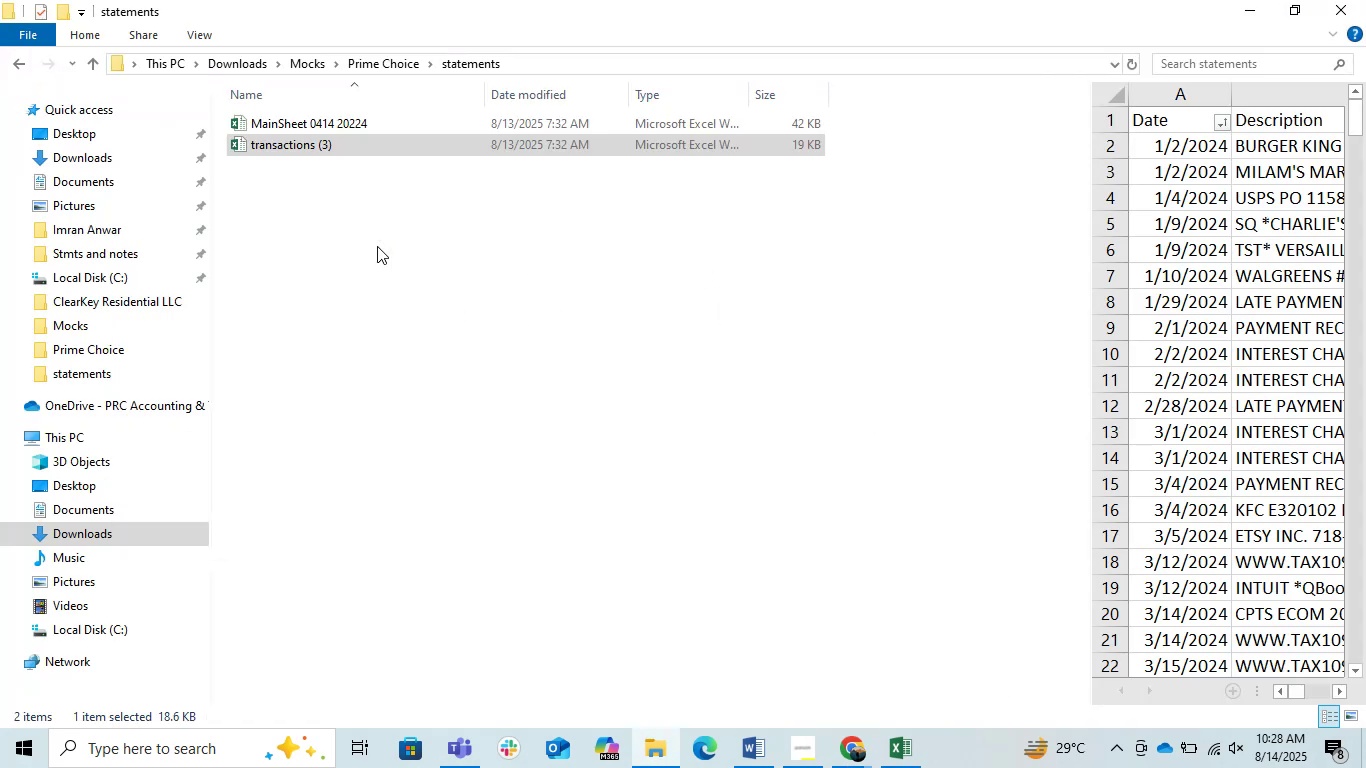 
key(Alt+Tab)
 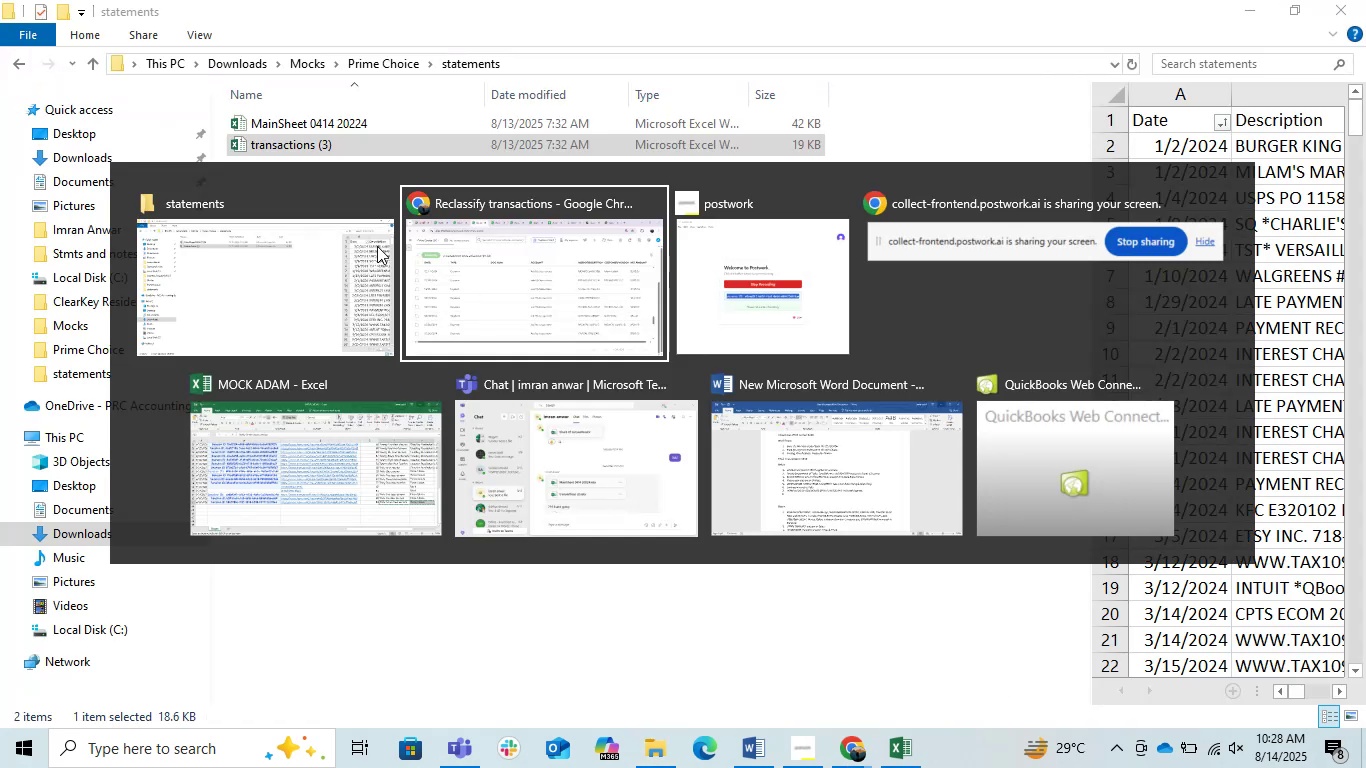 
key(Alt+Tab)
 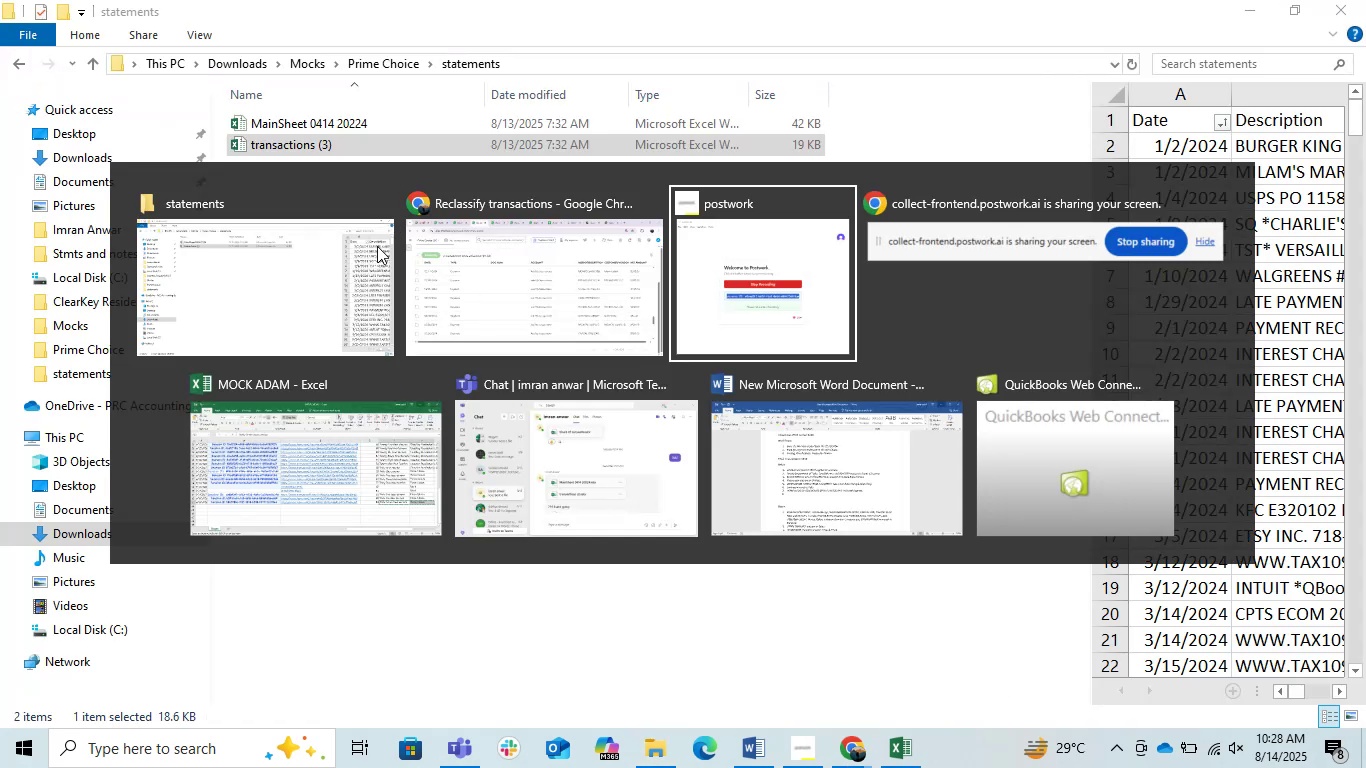 
key(Alt+Tab)
 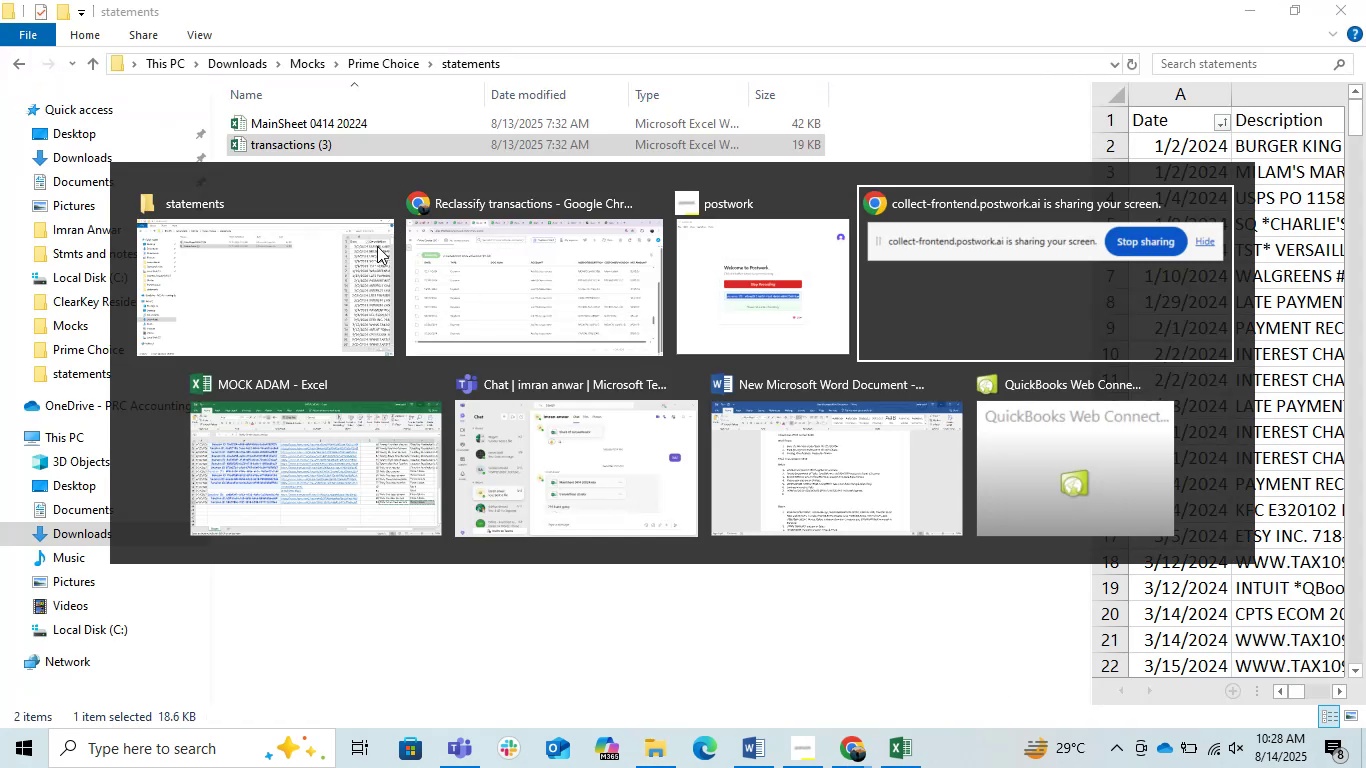 
key(Alt+Tab)
 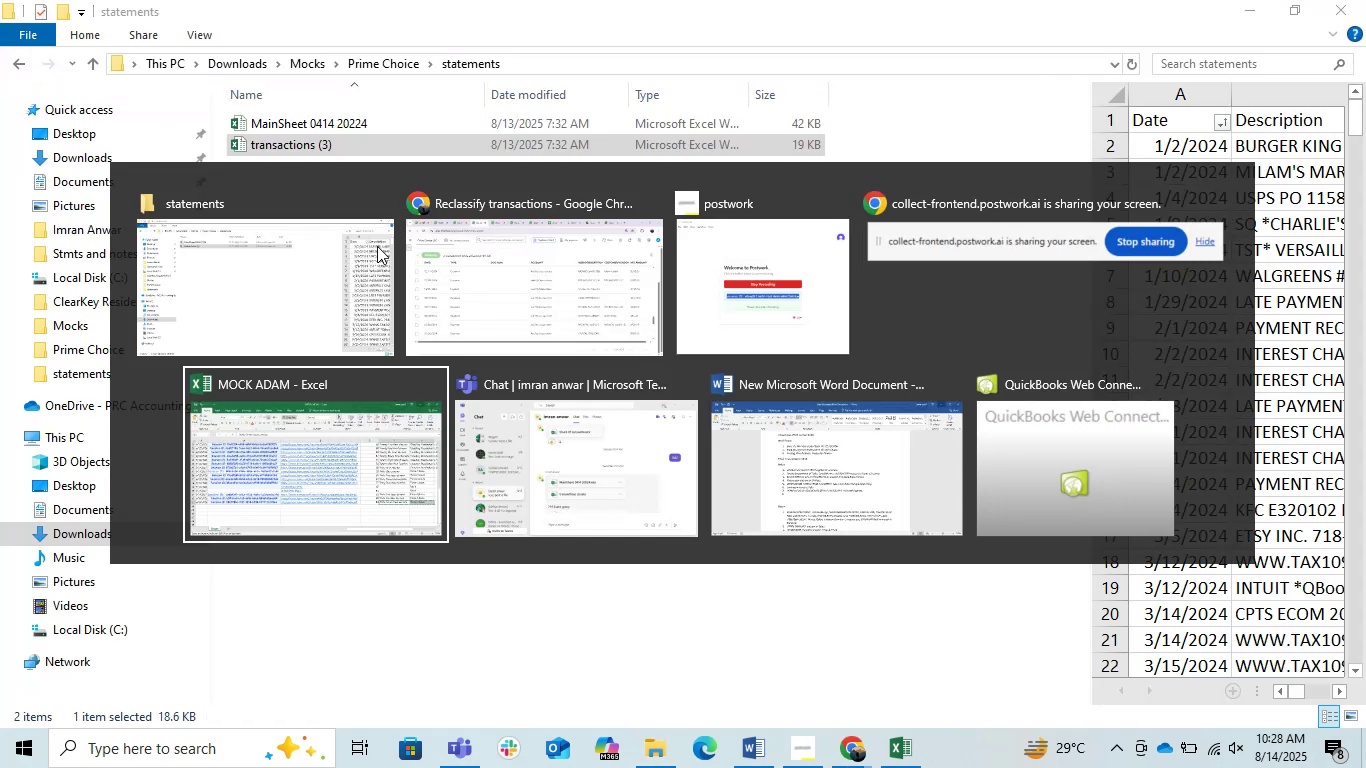 
key(Alt+Tab)
 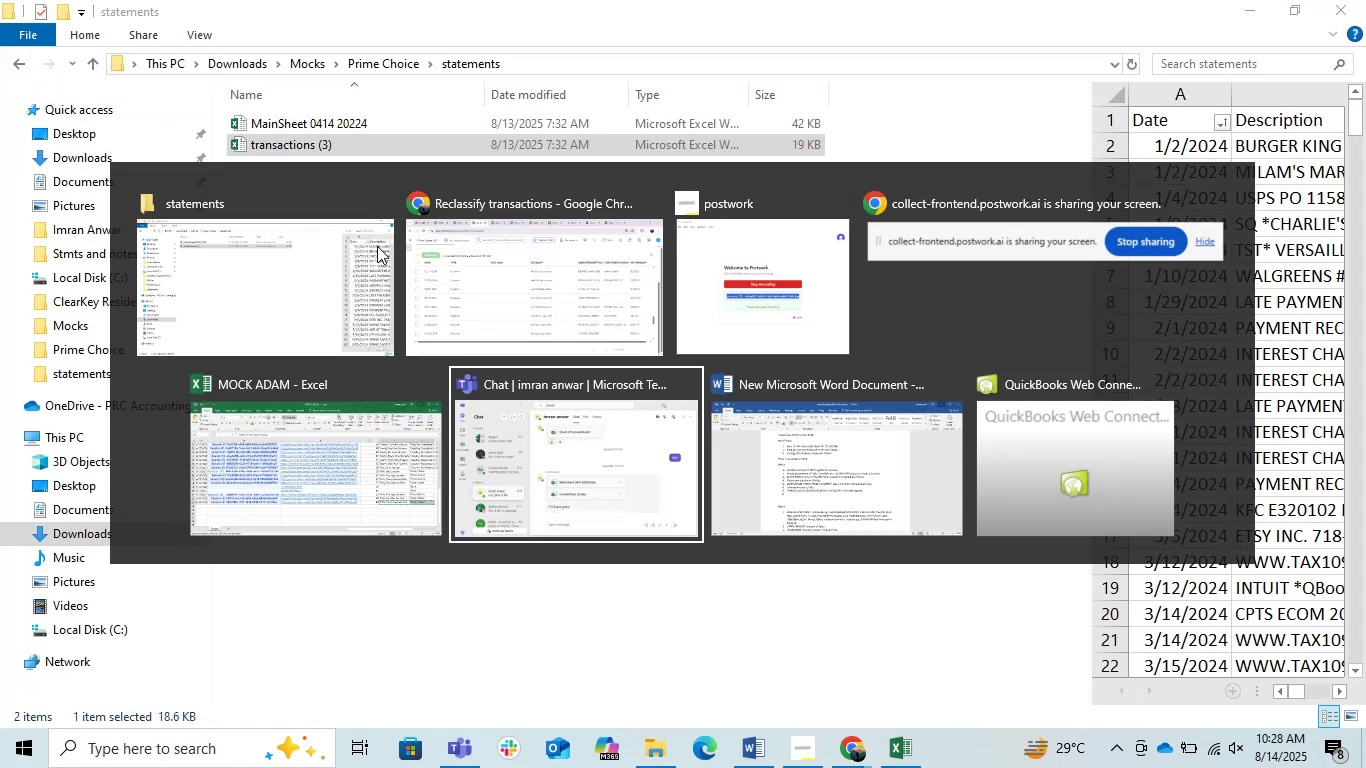 
key(Alt+Tab)
 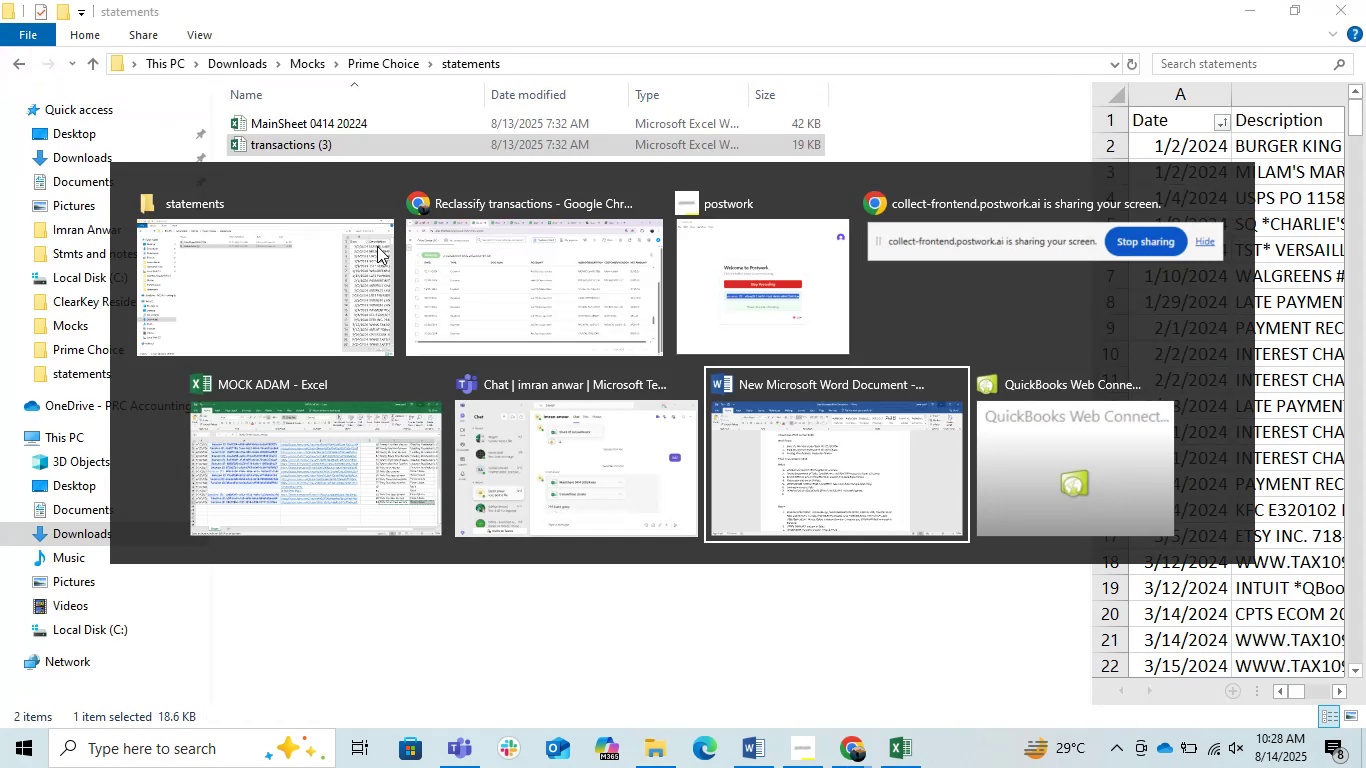 
key(Alt+Tab)
 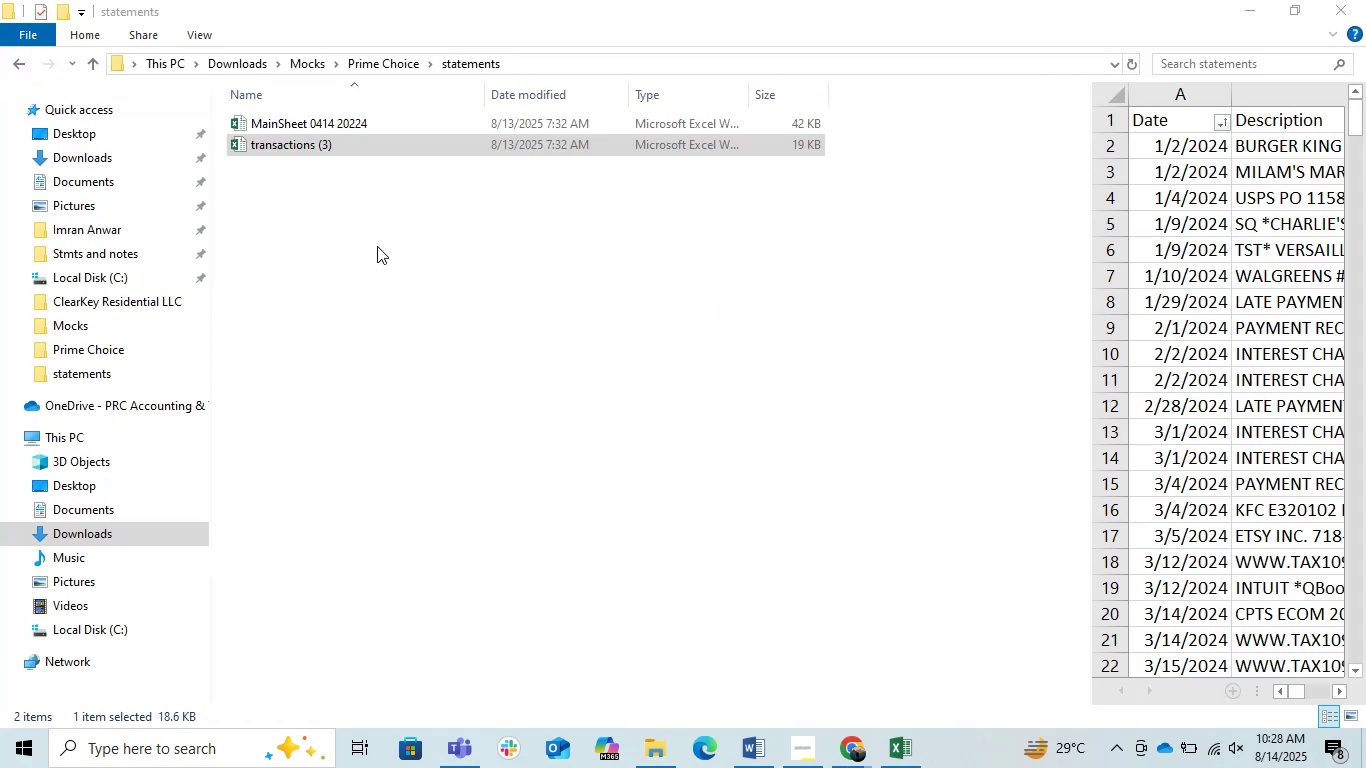 
hold_key(key=AltLeft, duration=0.82)
 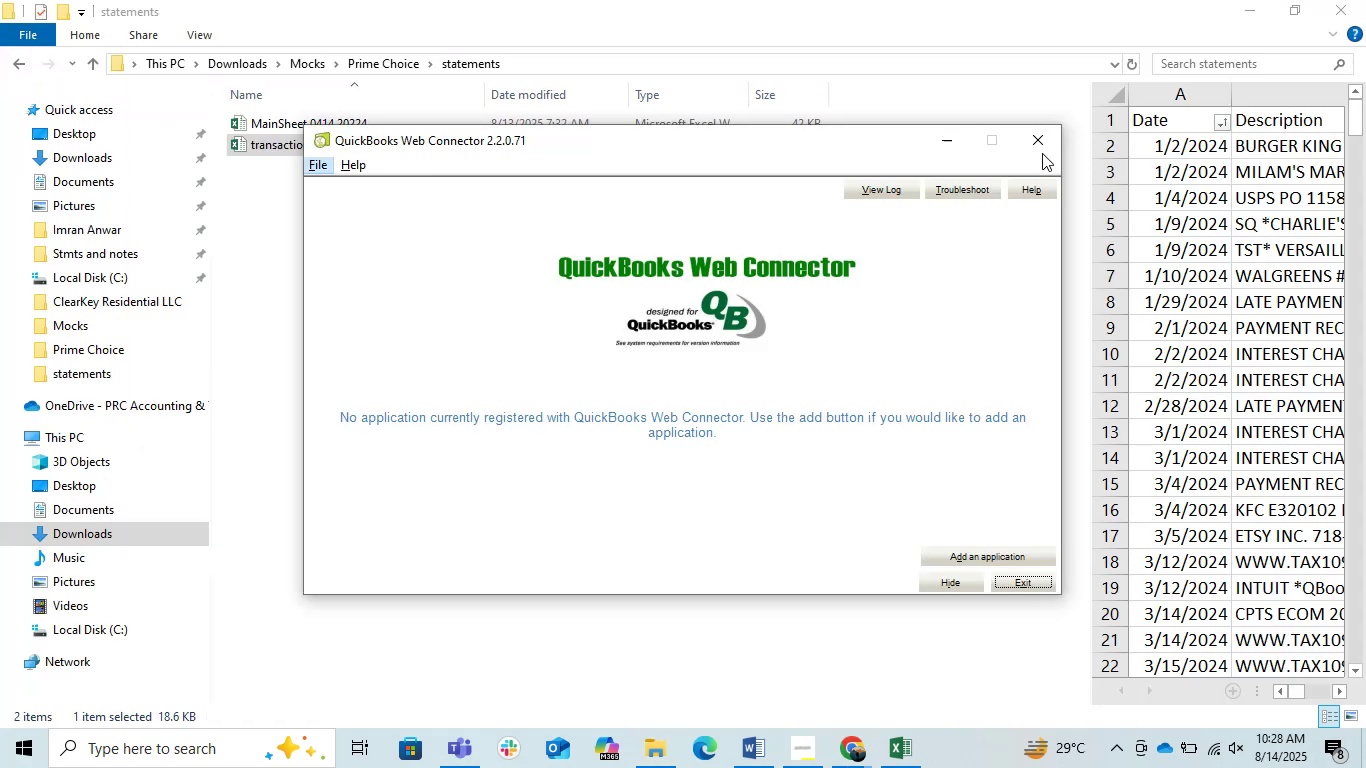 
left_click([1040, 148])
 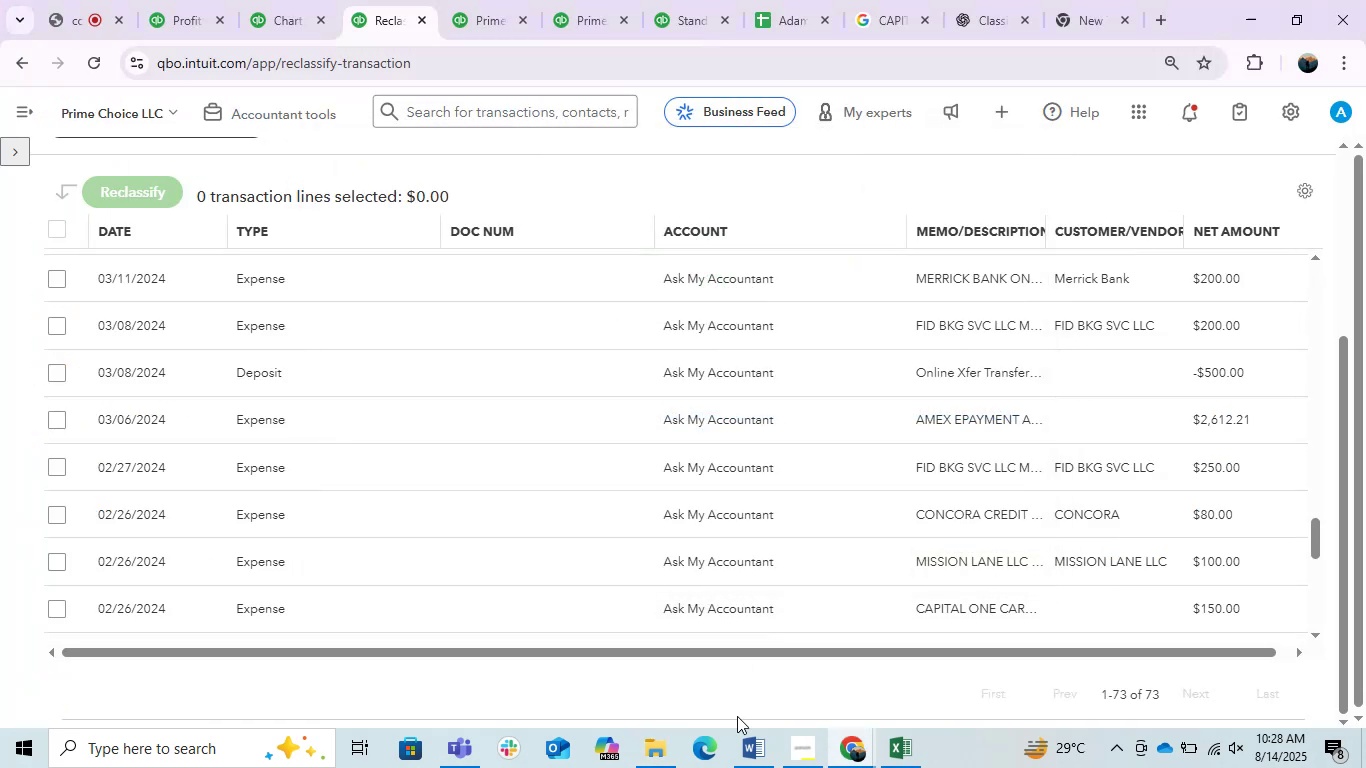 
key(Alt+Tab)
 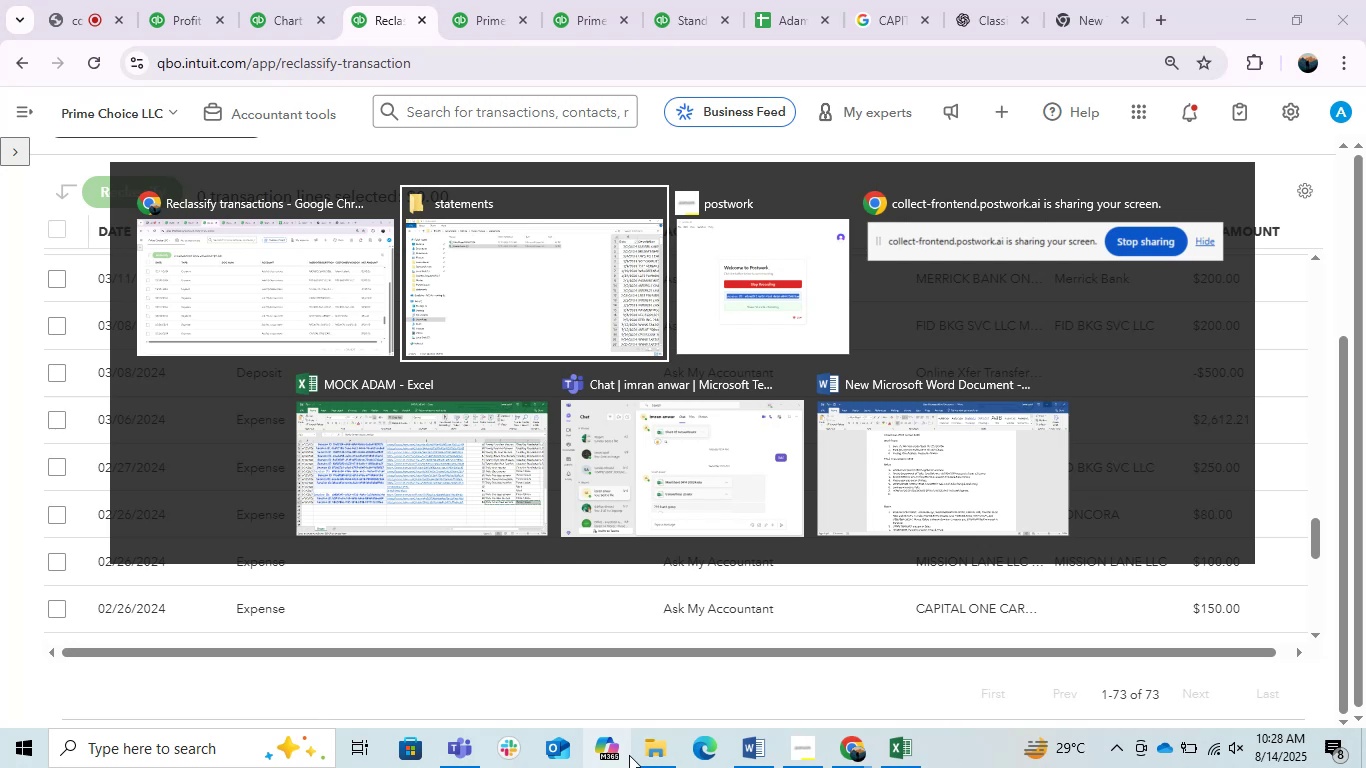 
key(Alt+Tab)
 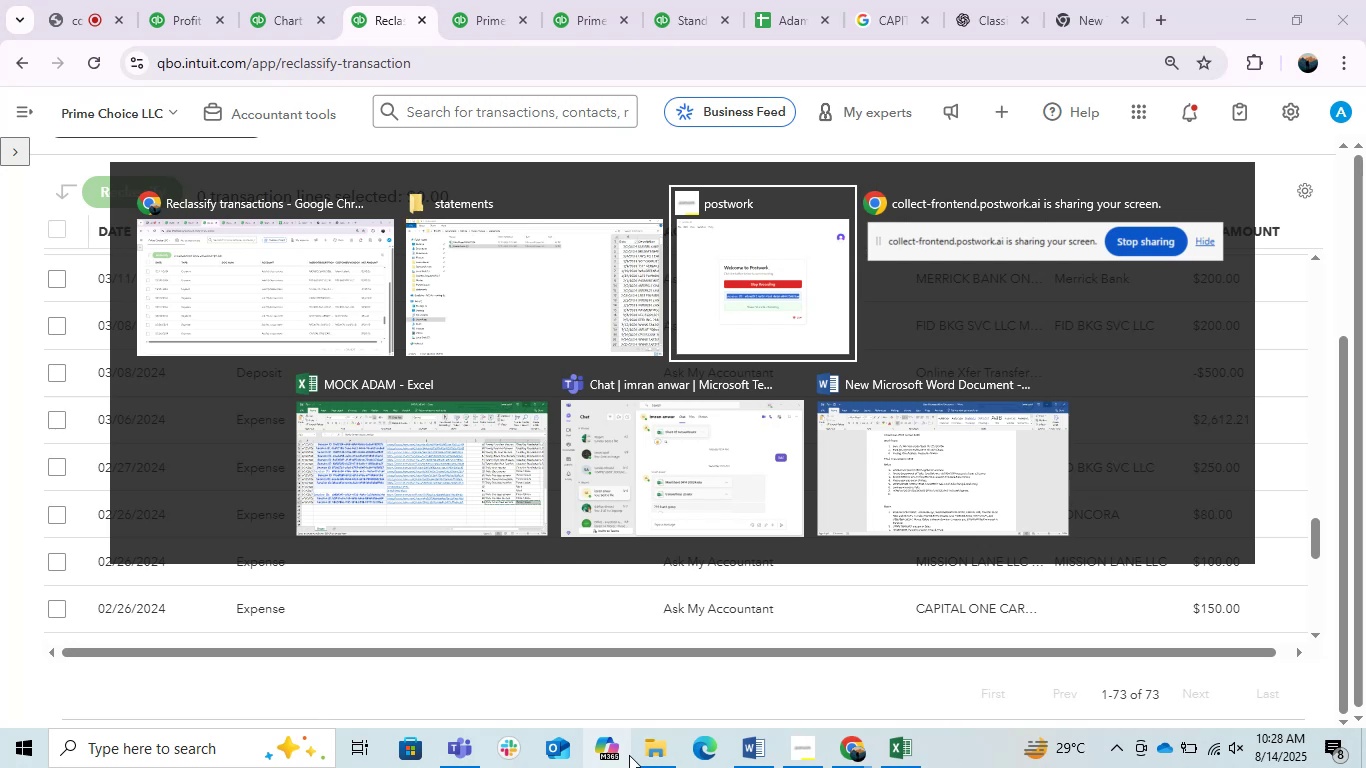 
key(Alt+Tab)
 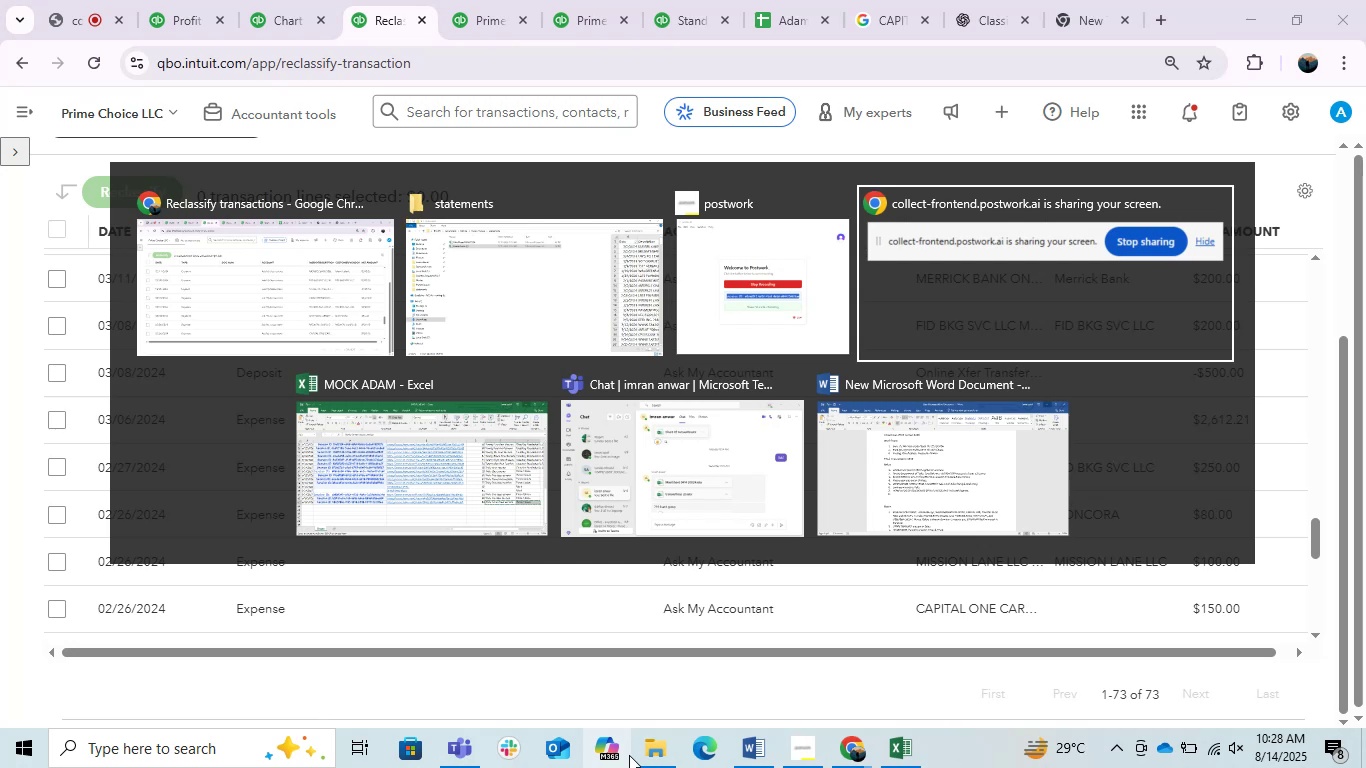 
key(Alt+Tab)
 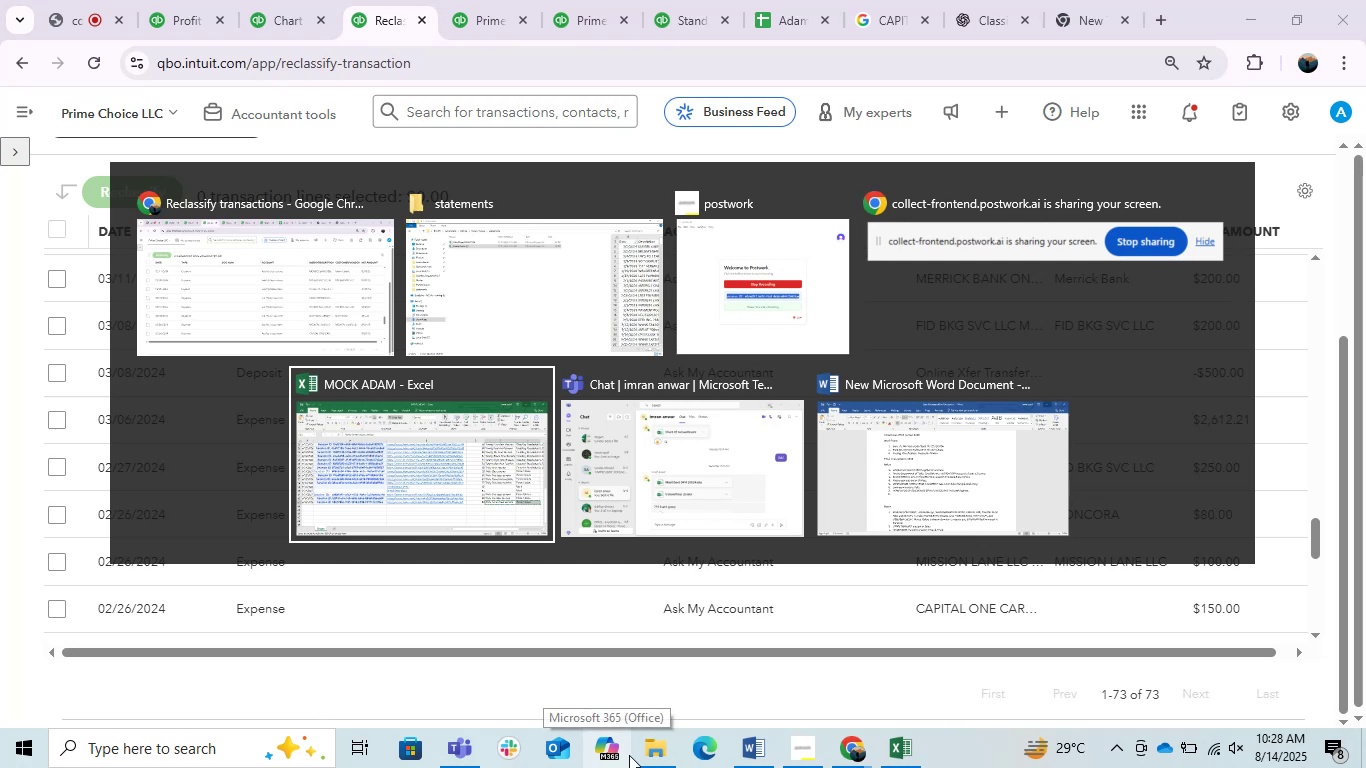 
key(Alt+Tab)
 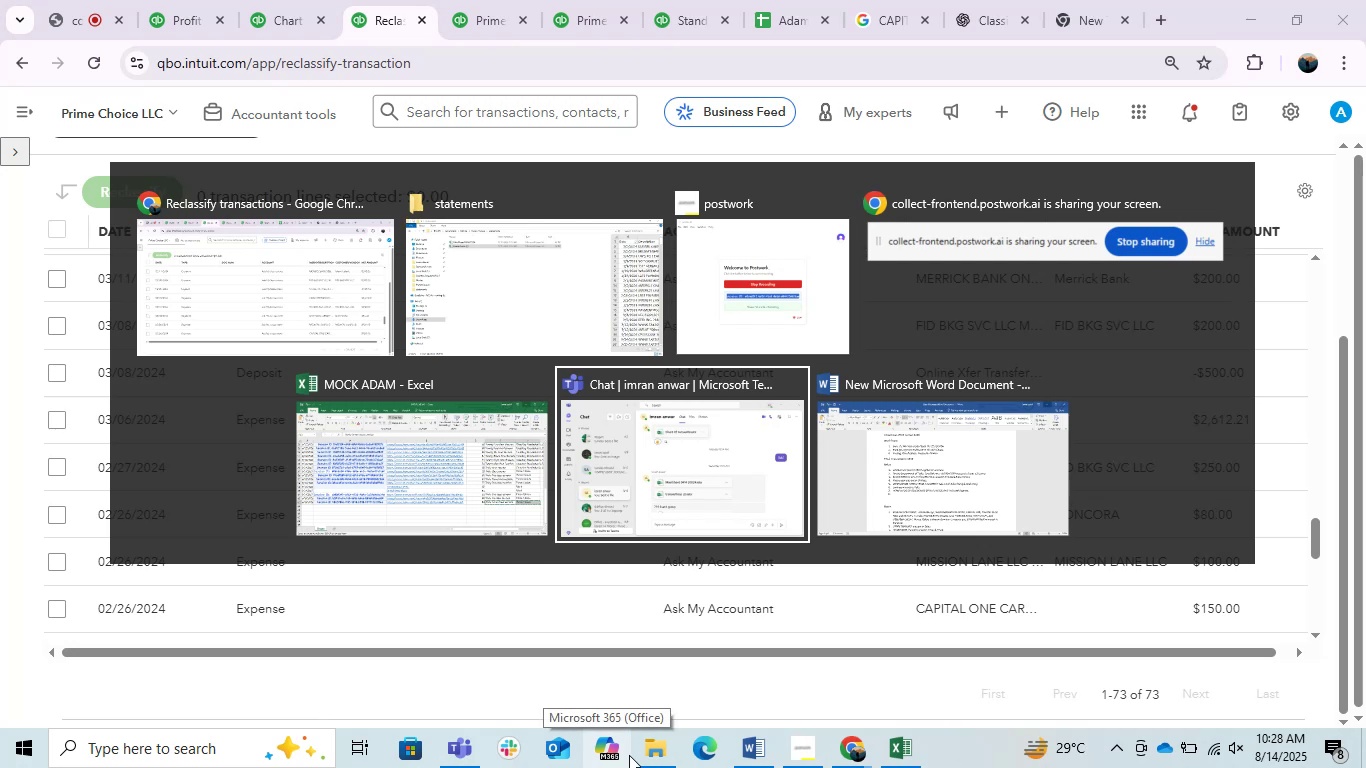 
key(Alt+Tab)
 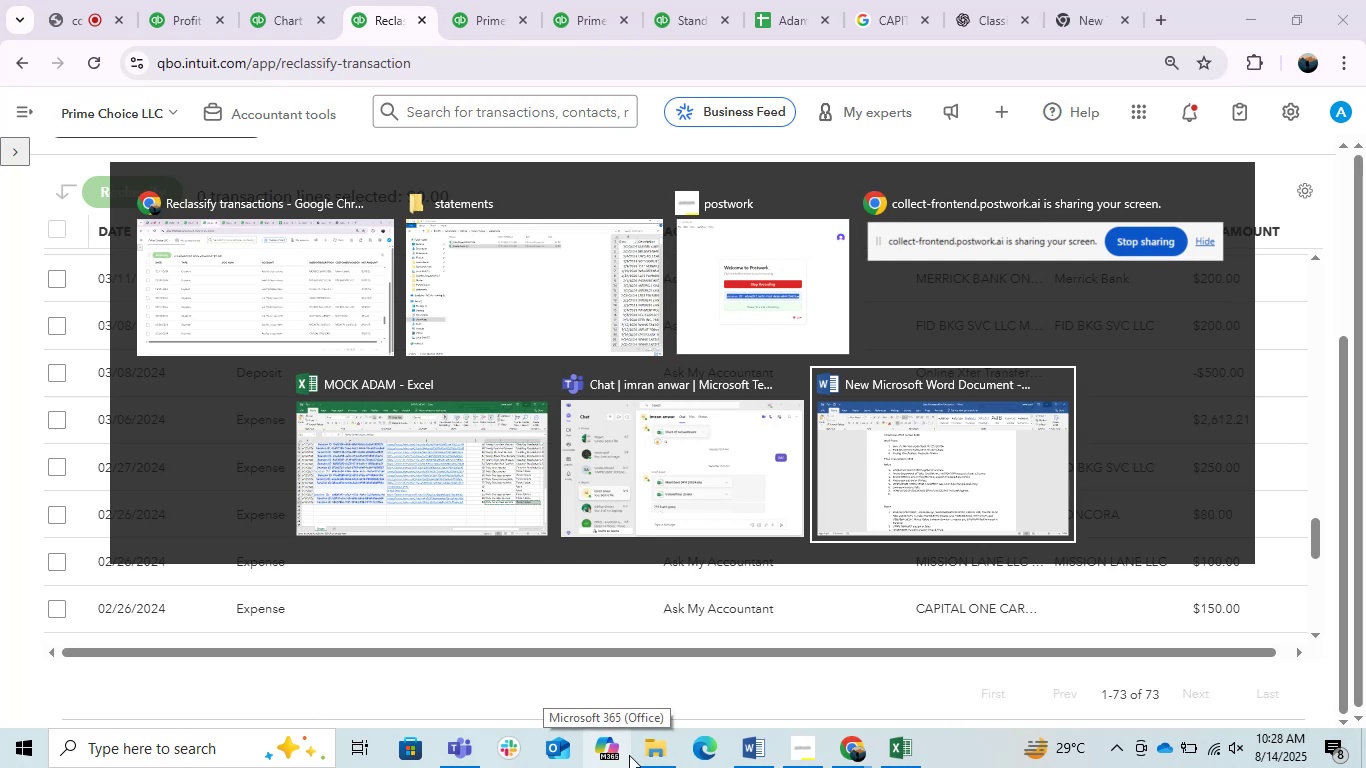 
key(Alt+Tab)
 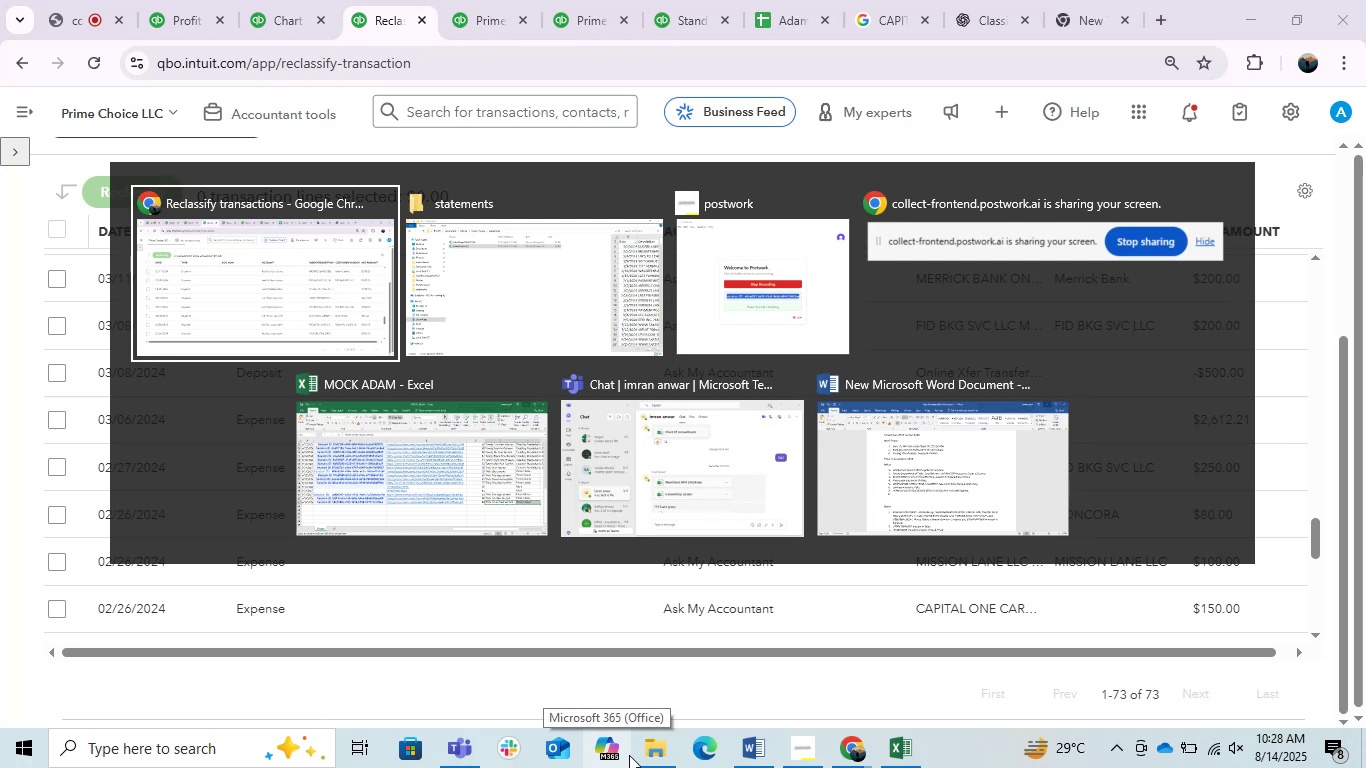 
key(Alt+Tab)
 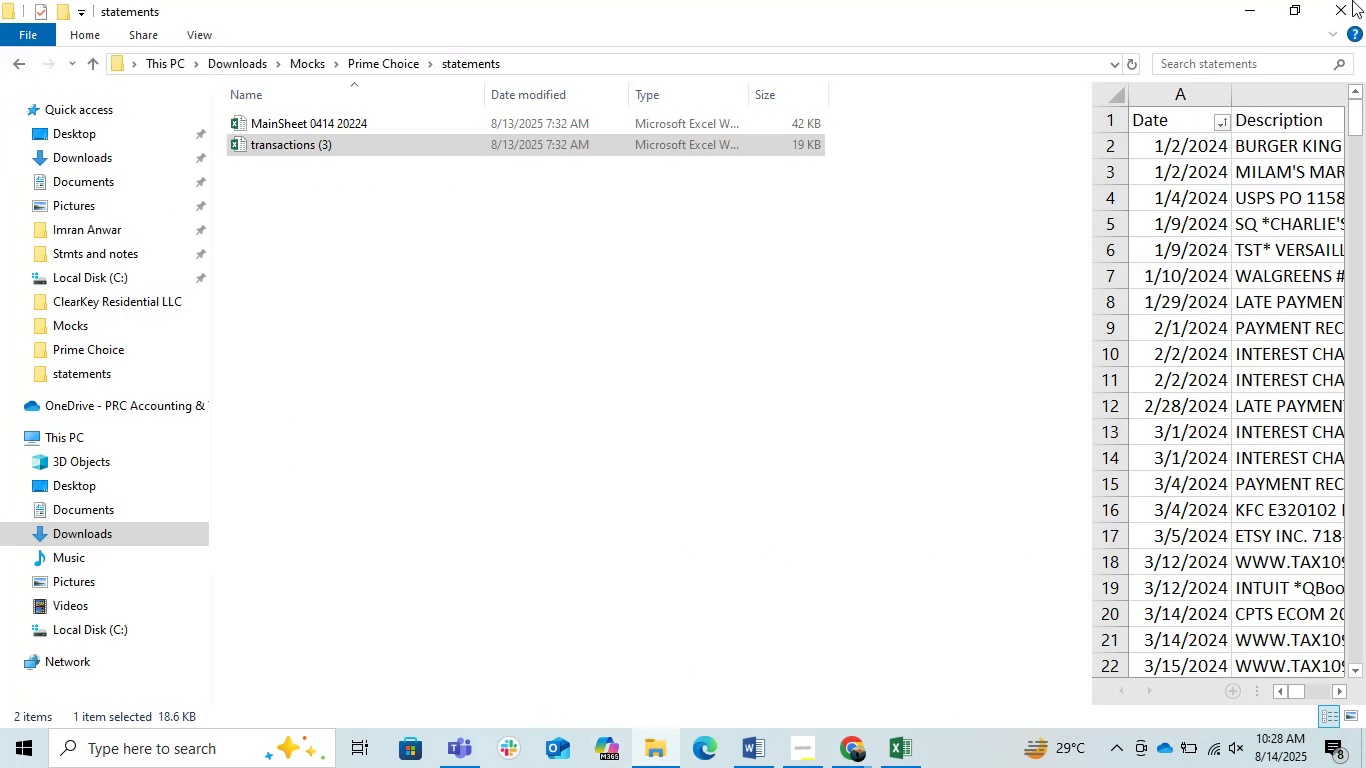 
left_click([1350, 0])
 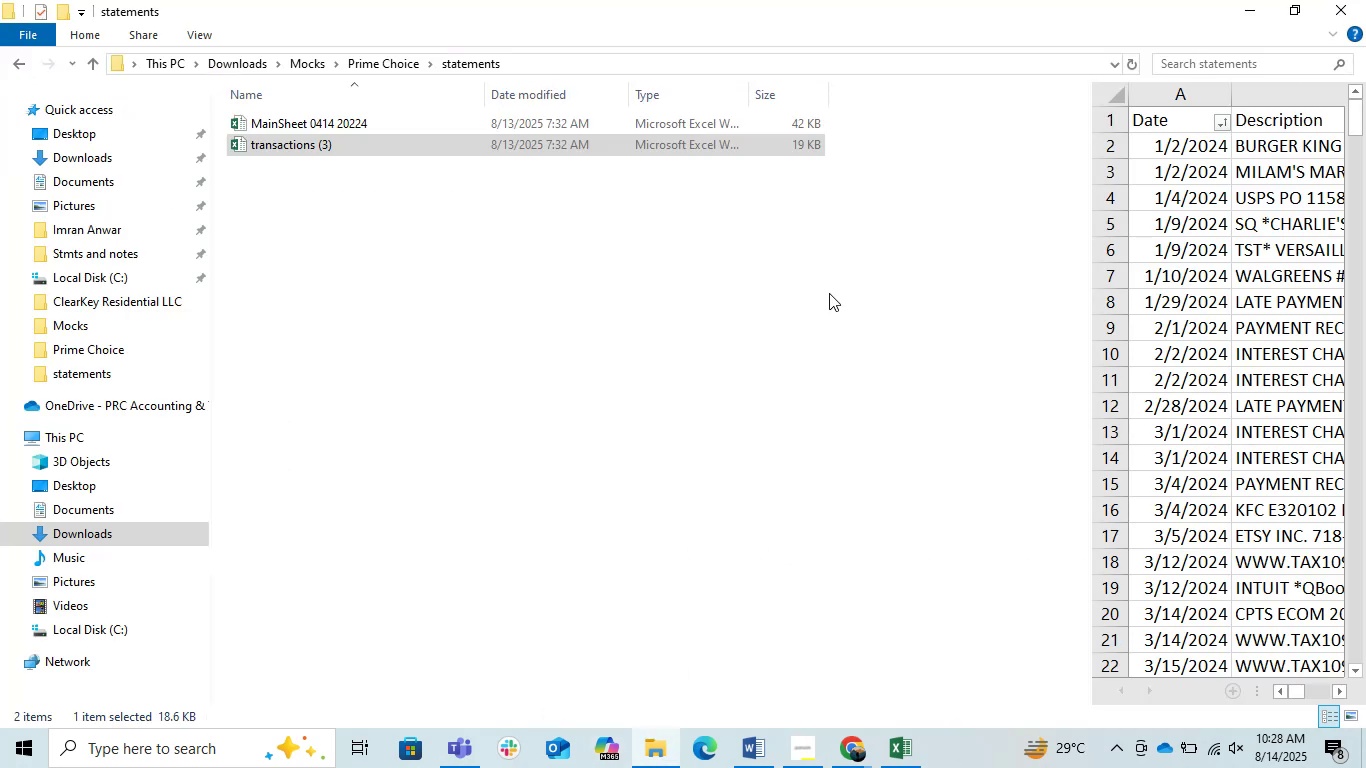 
left_click([829, 293])
 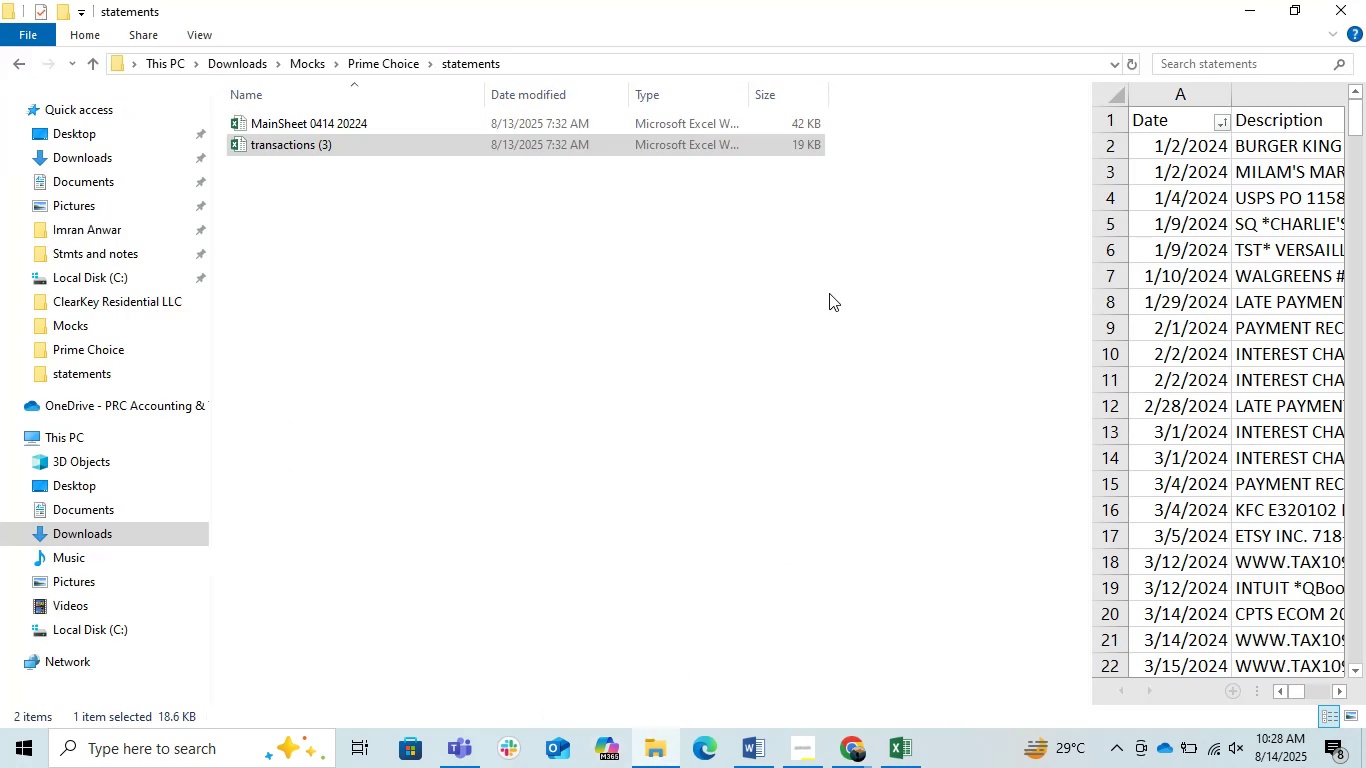 
key(Alt+F4)
 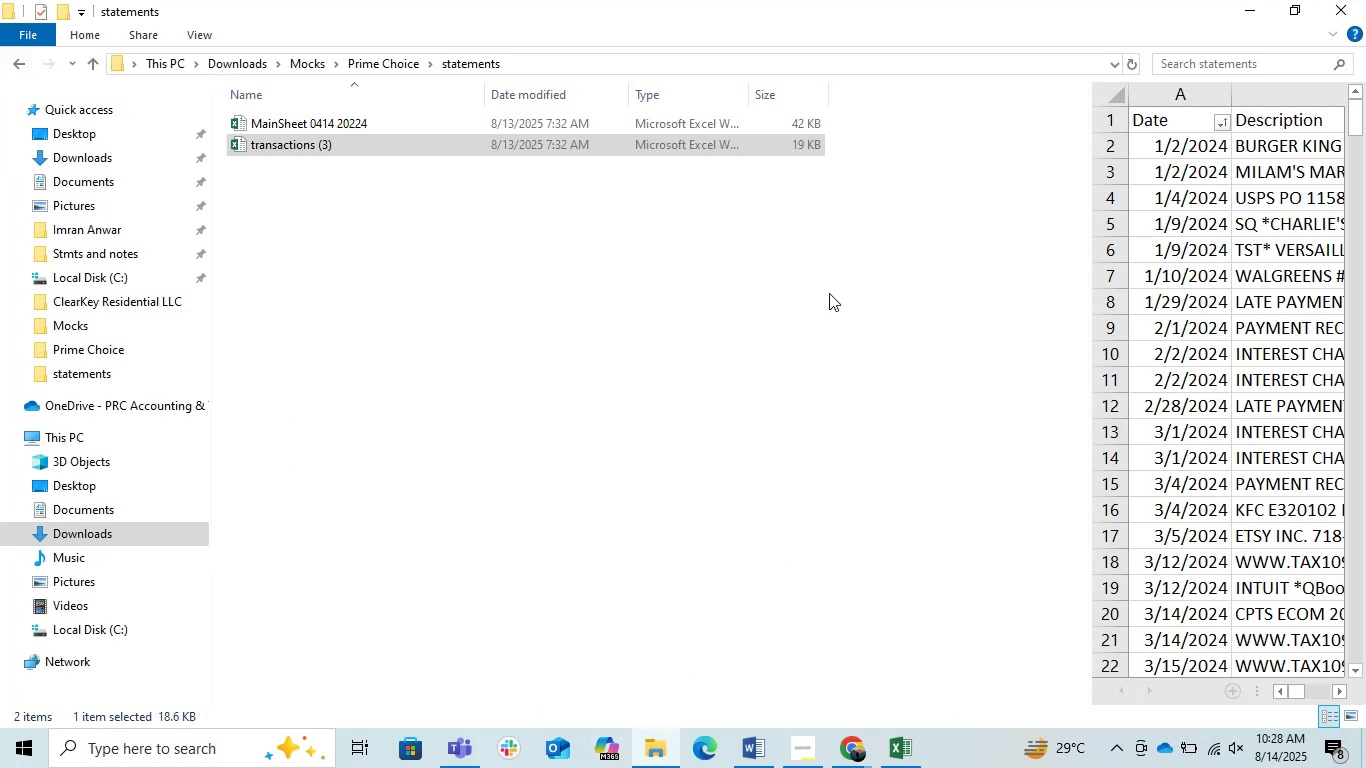 
key(Alt+Tab)
 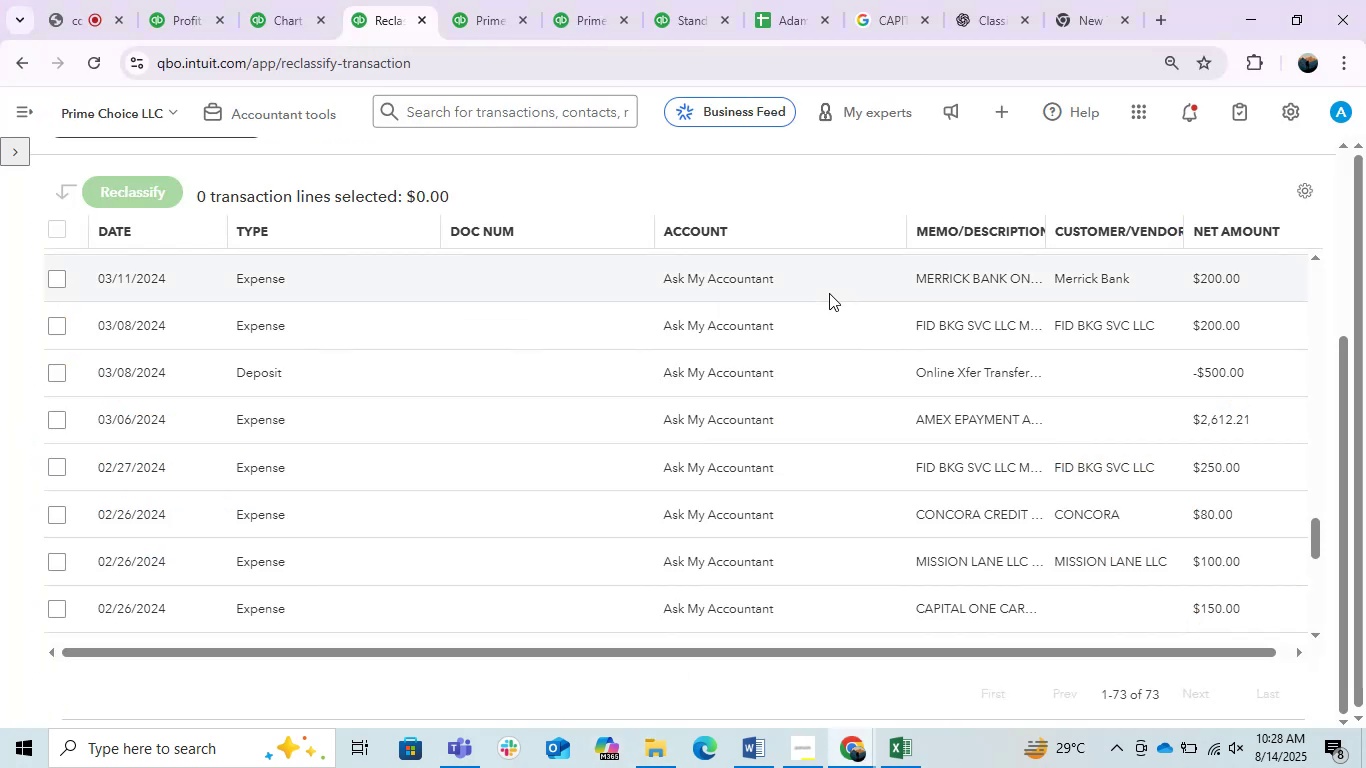 
key(Alt+Tab)
 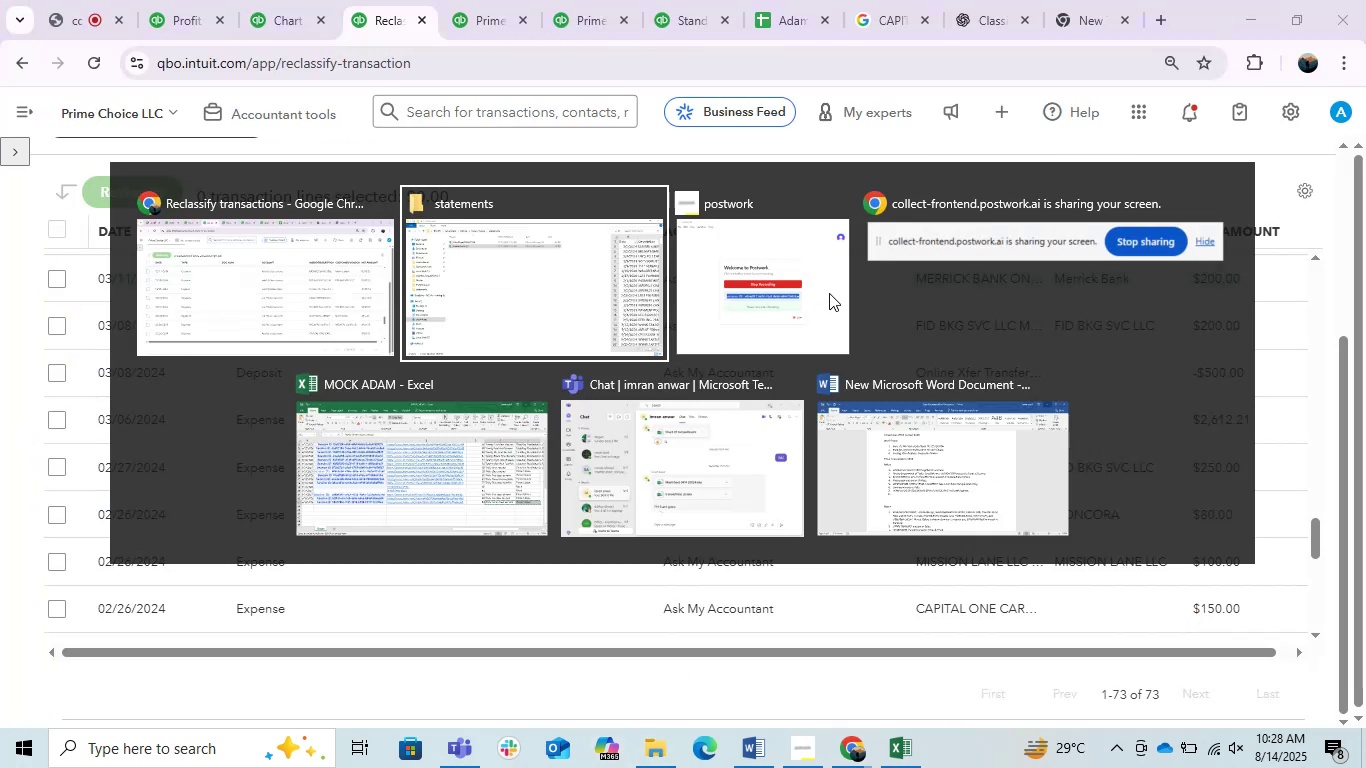 
key(Alt+Tab)
 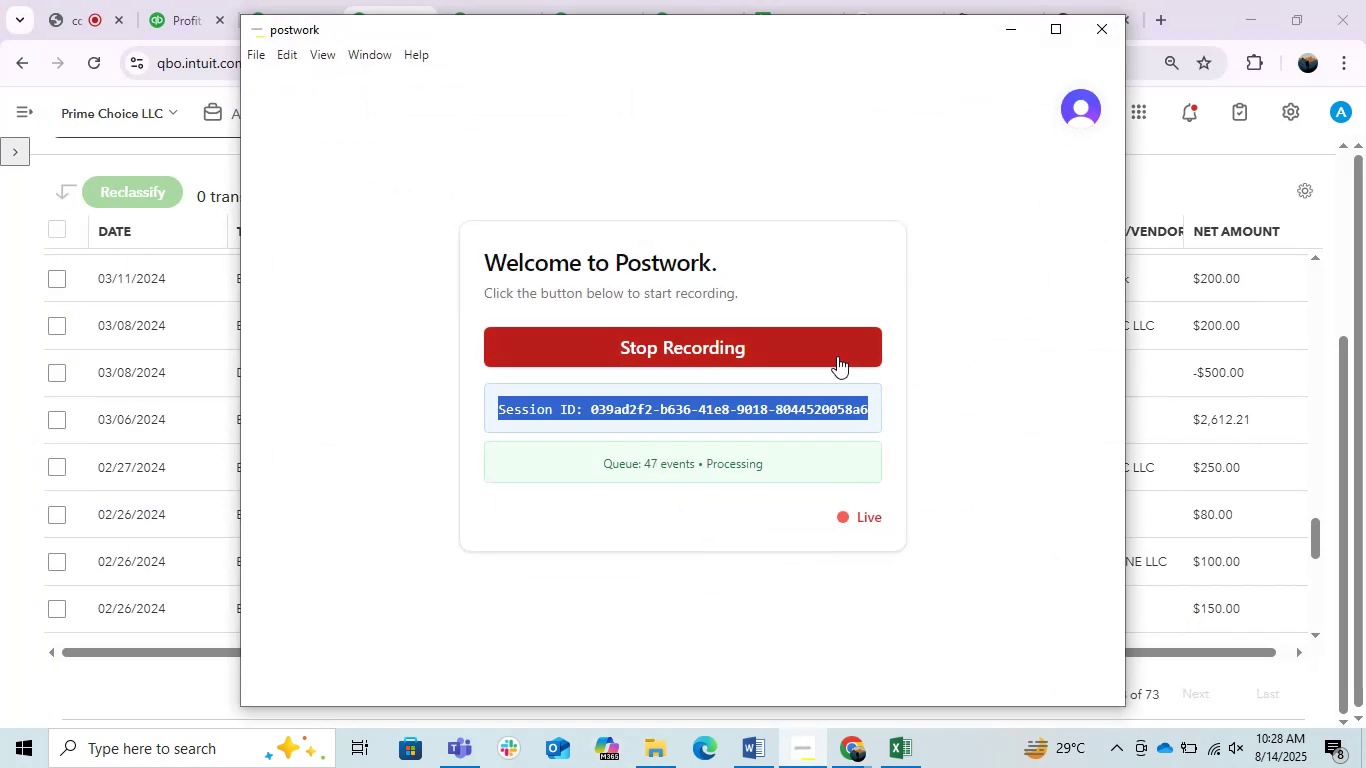 
left_click([1053, 436])
 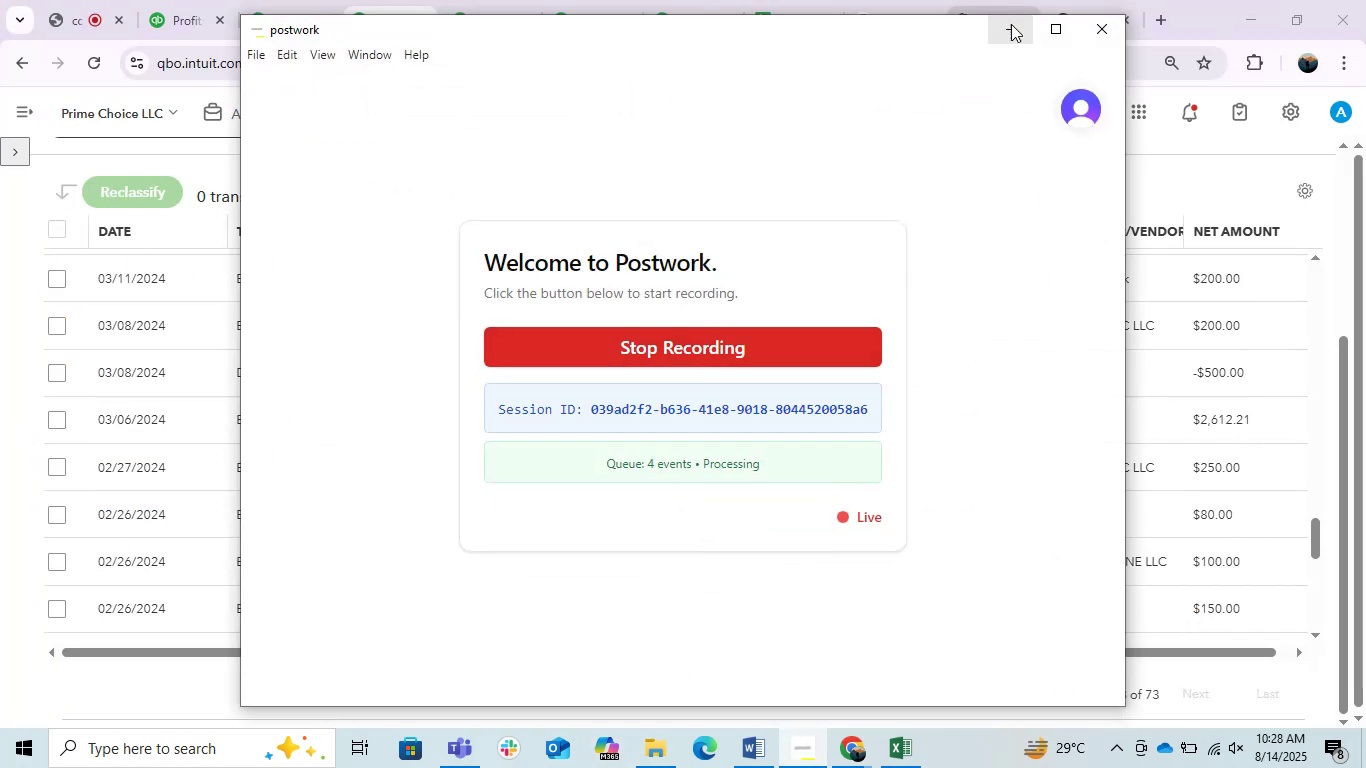 
left_click([1015, 34])
 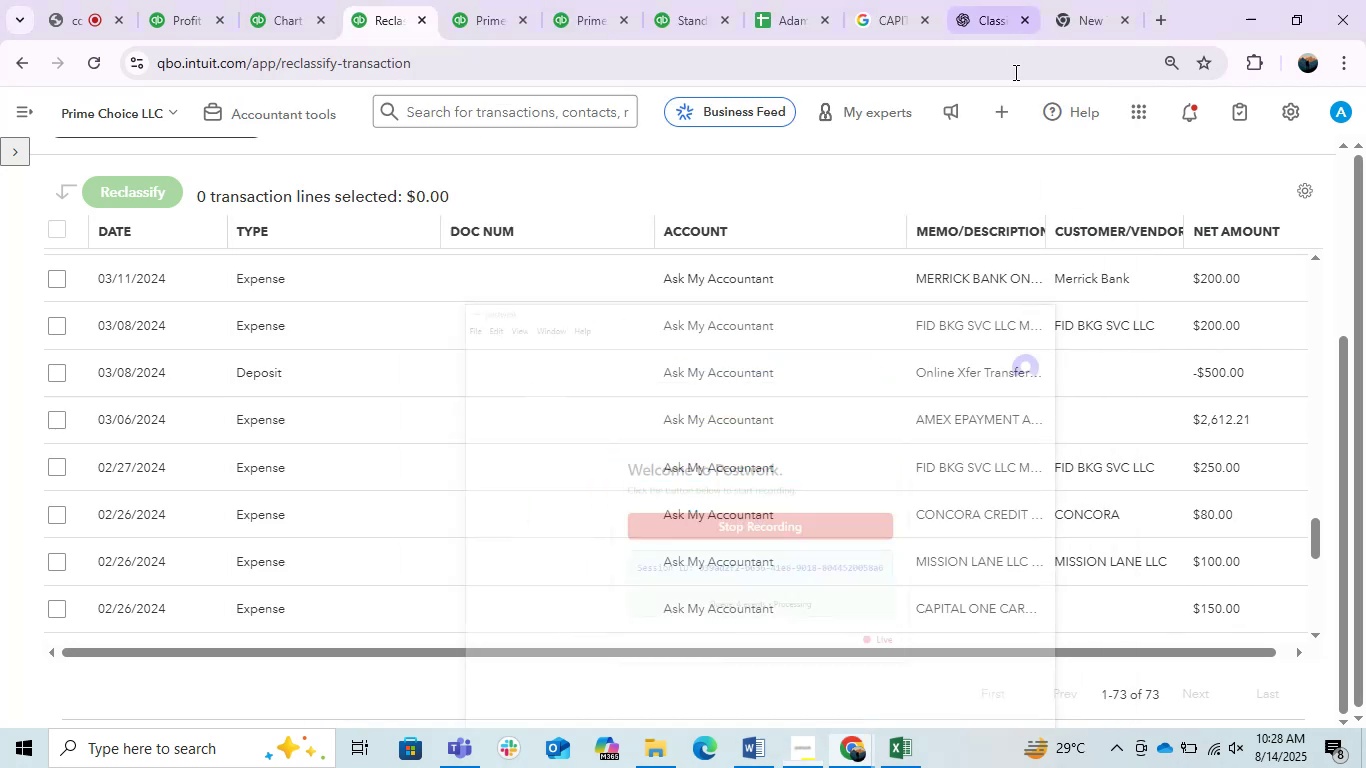 
key(Alt+Tab)
 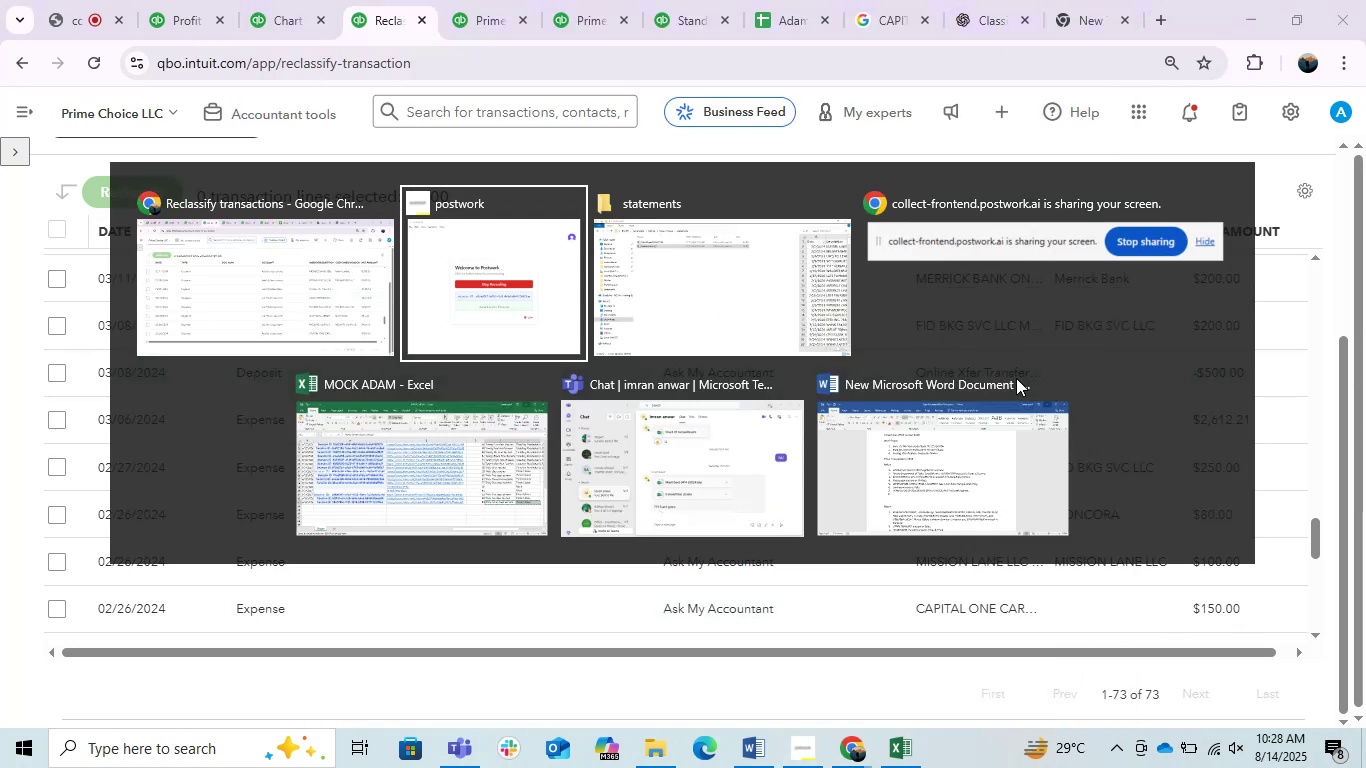 
key(Alt+Tab)
 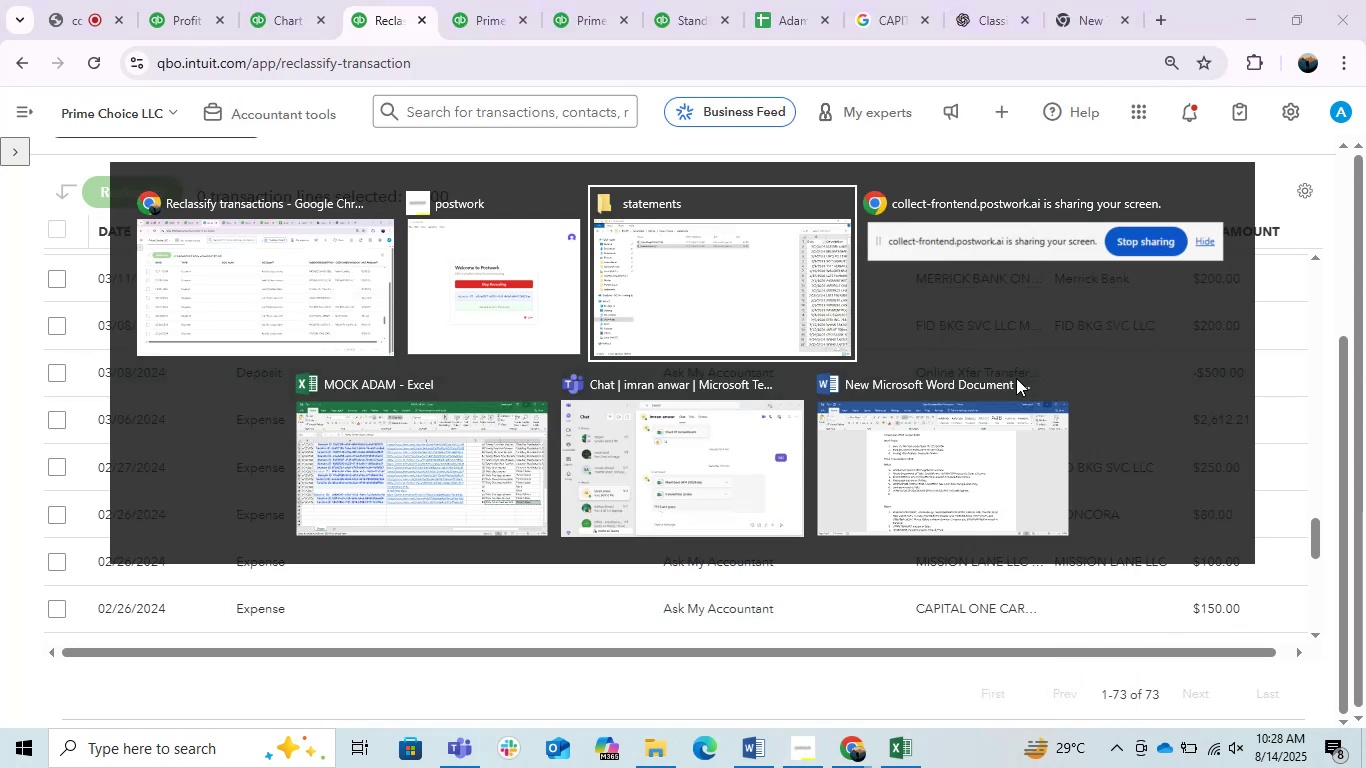 
key(Alt+Tab)
 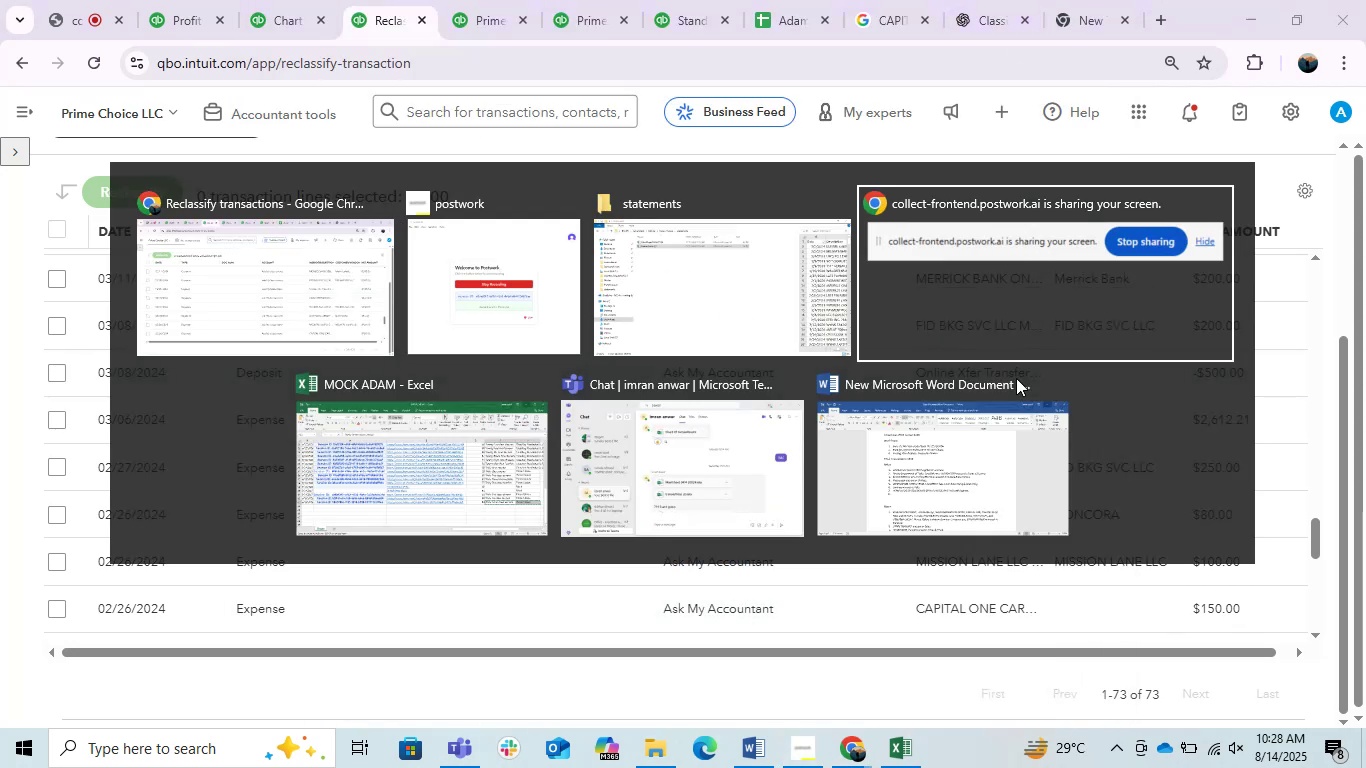 
key(Alt+Tab)
 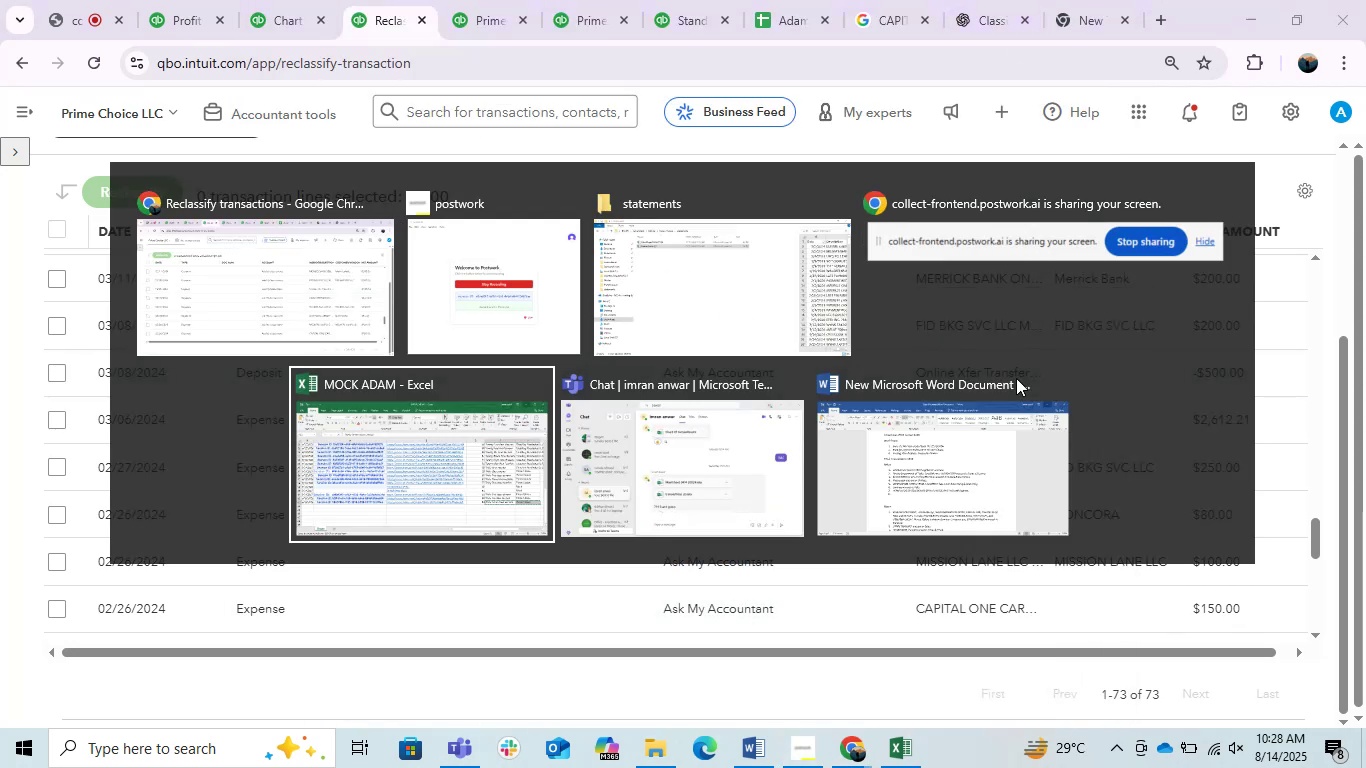 
key(Alt+Tab)
 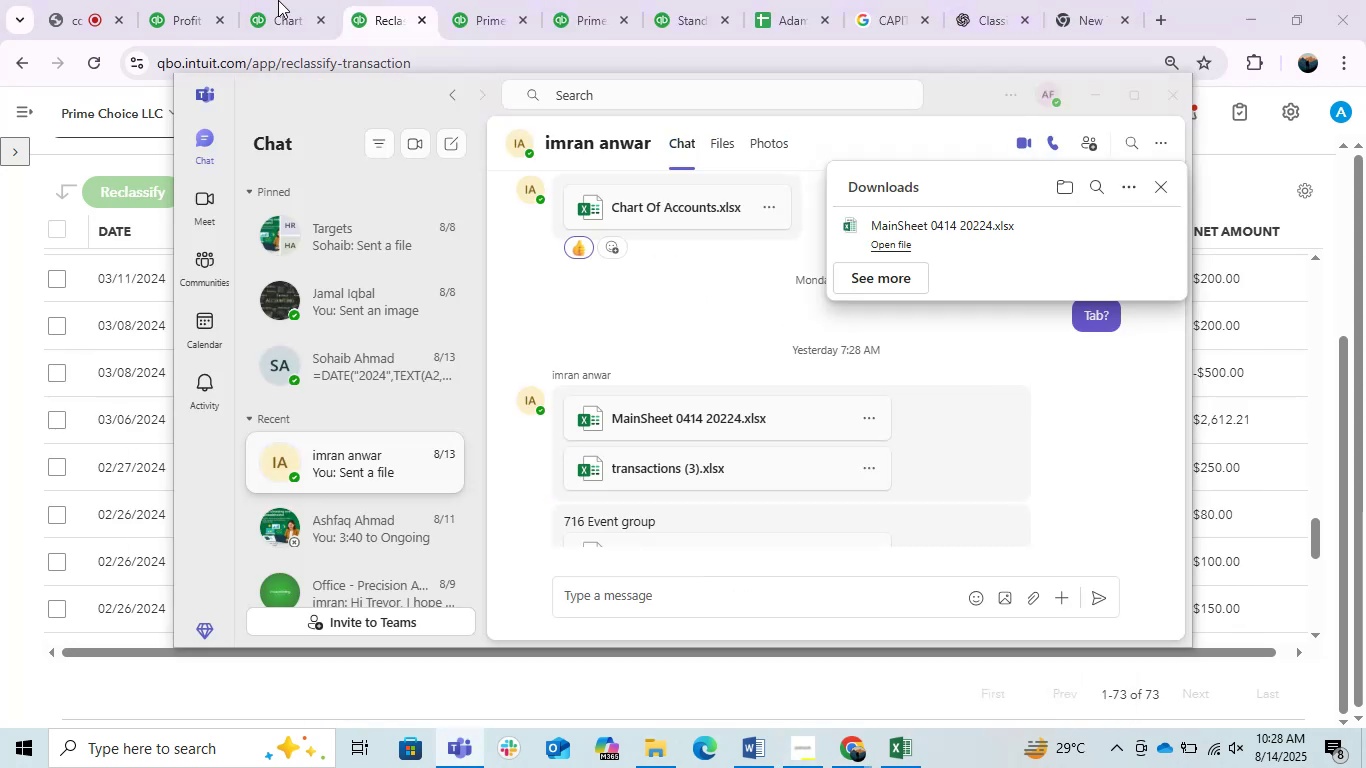 
left_click([97, 0])
 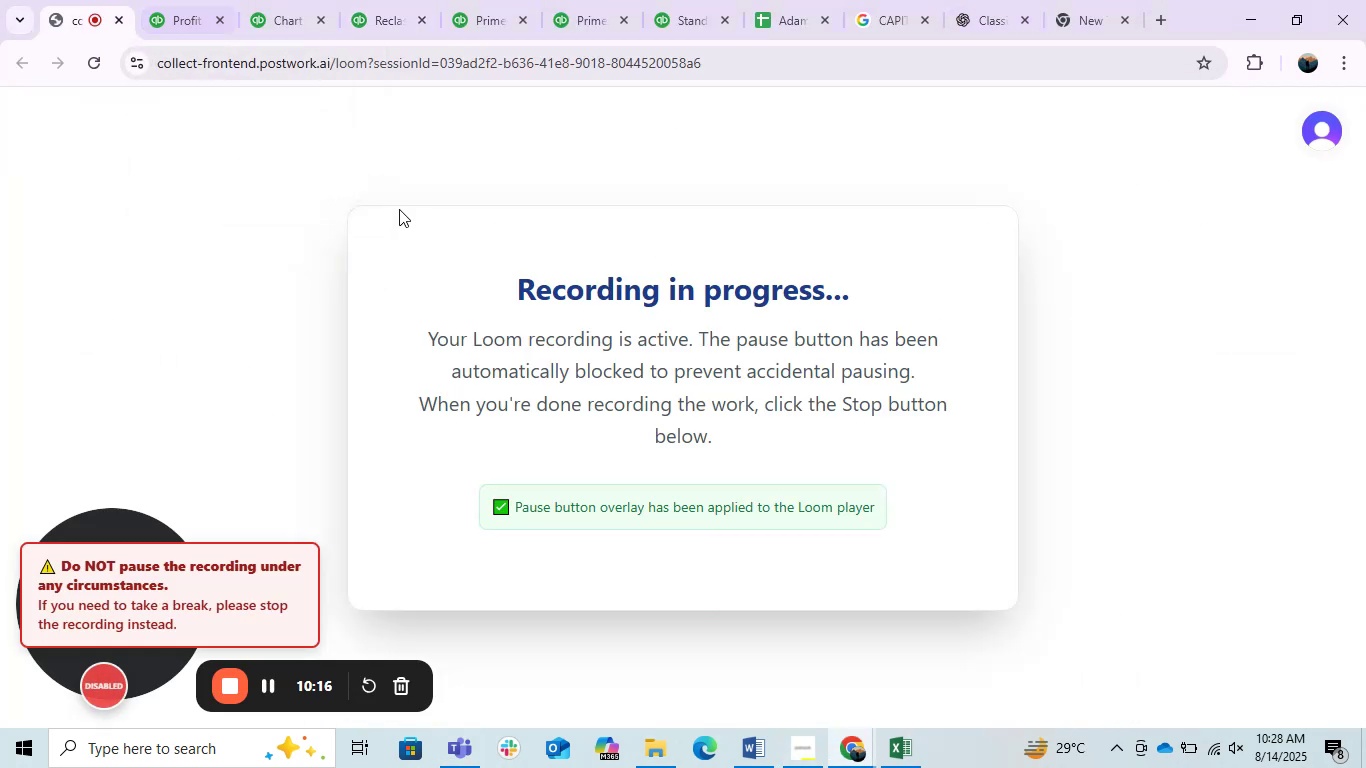 
scroll: coordinate [740, 501], scroll_direction: down, amount: 3.0
 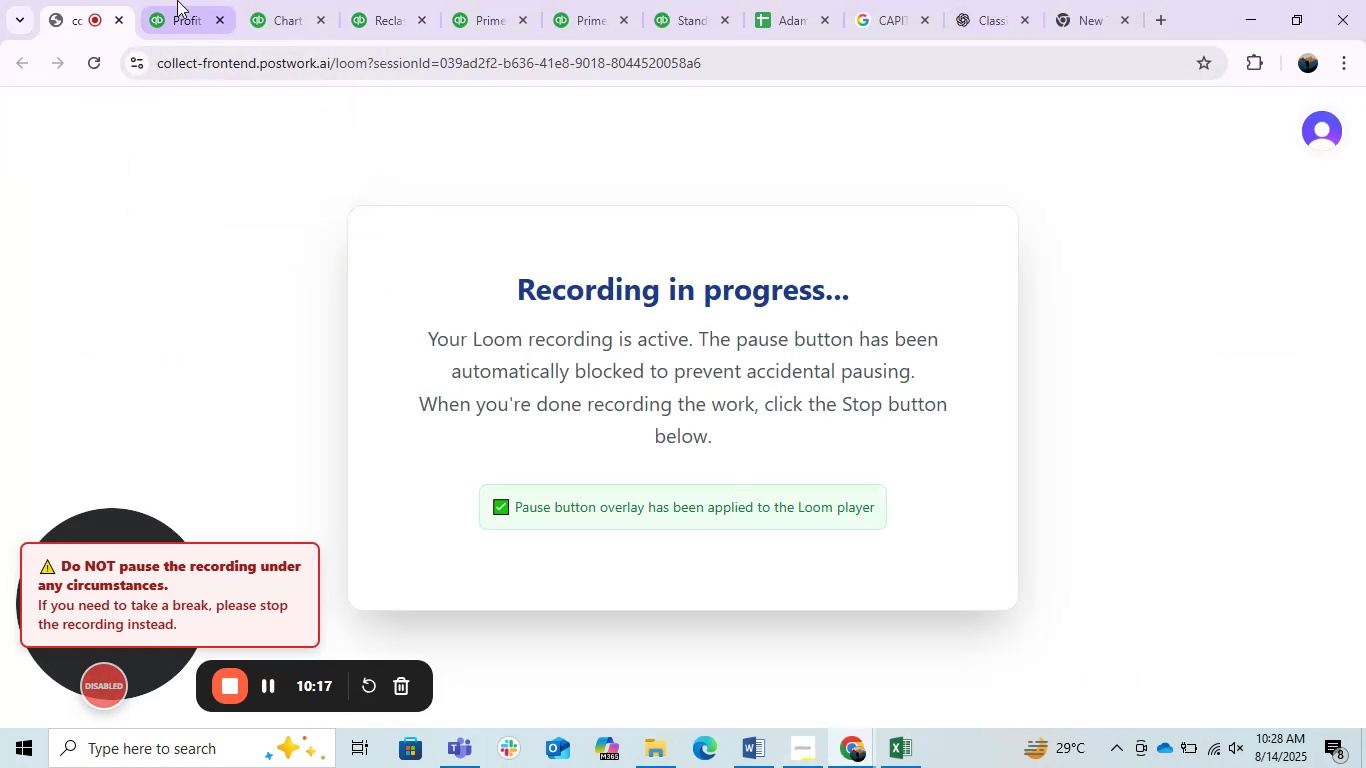 
left_click([177, 0])
 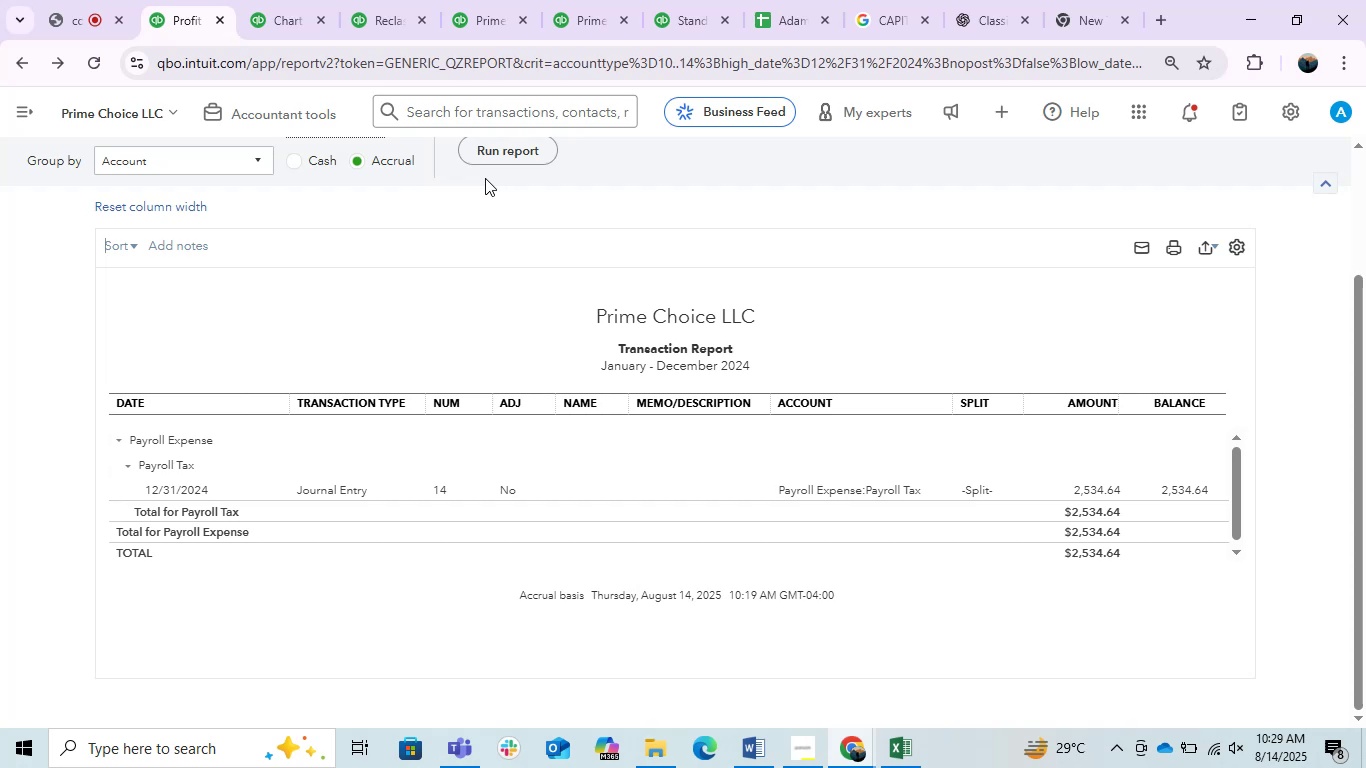 
wait(33.92)
 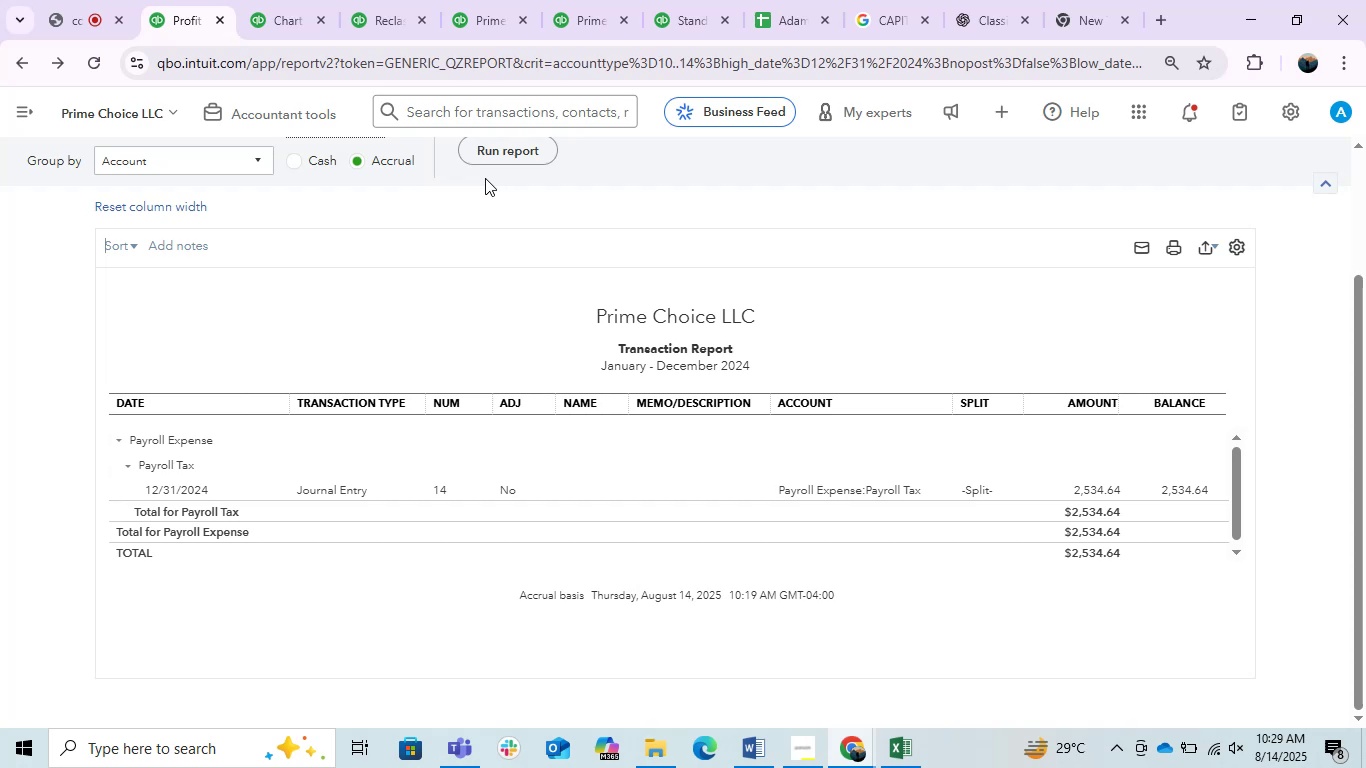 
double_click([419, 0])
 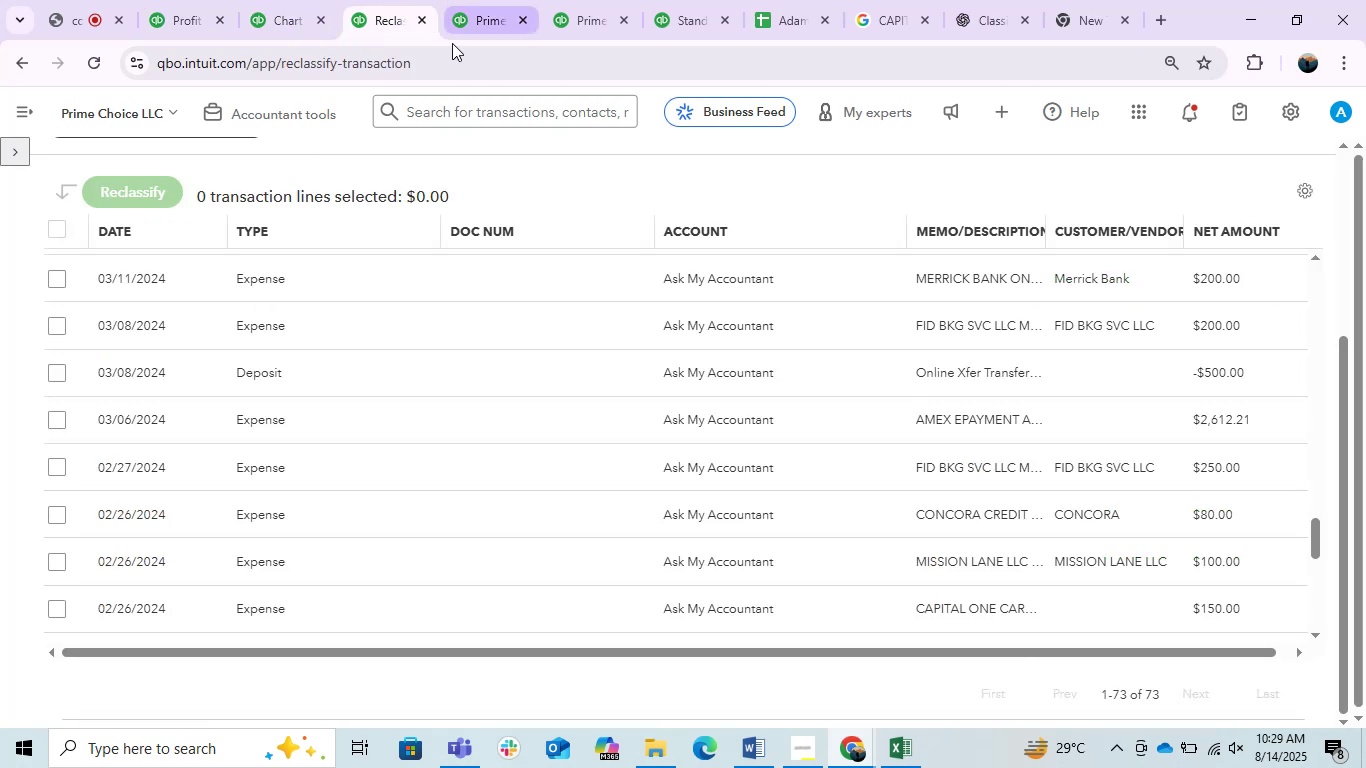 
scroll: coordinate [487, 390], scroll_direction: down, amount: 2.0
 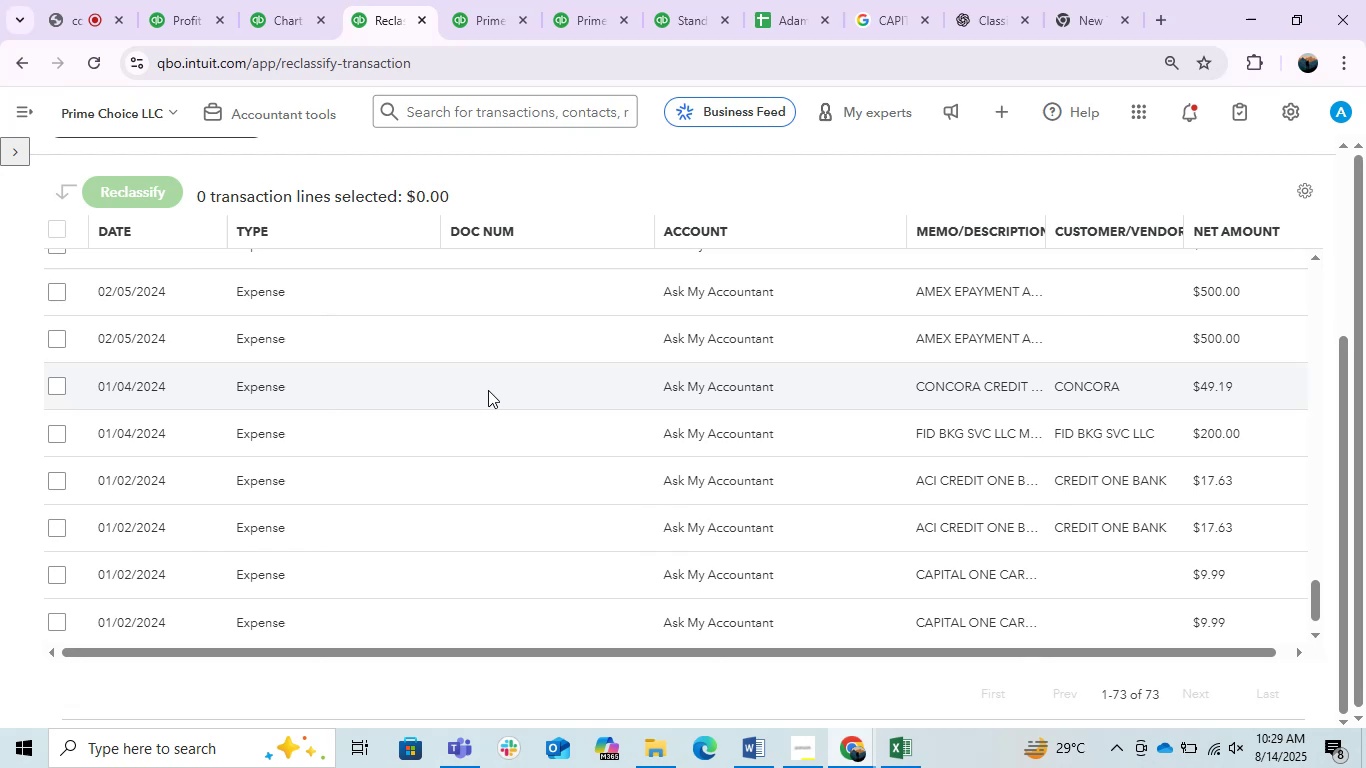 
wait(15.36)
 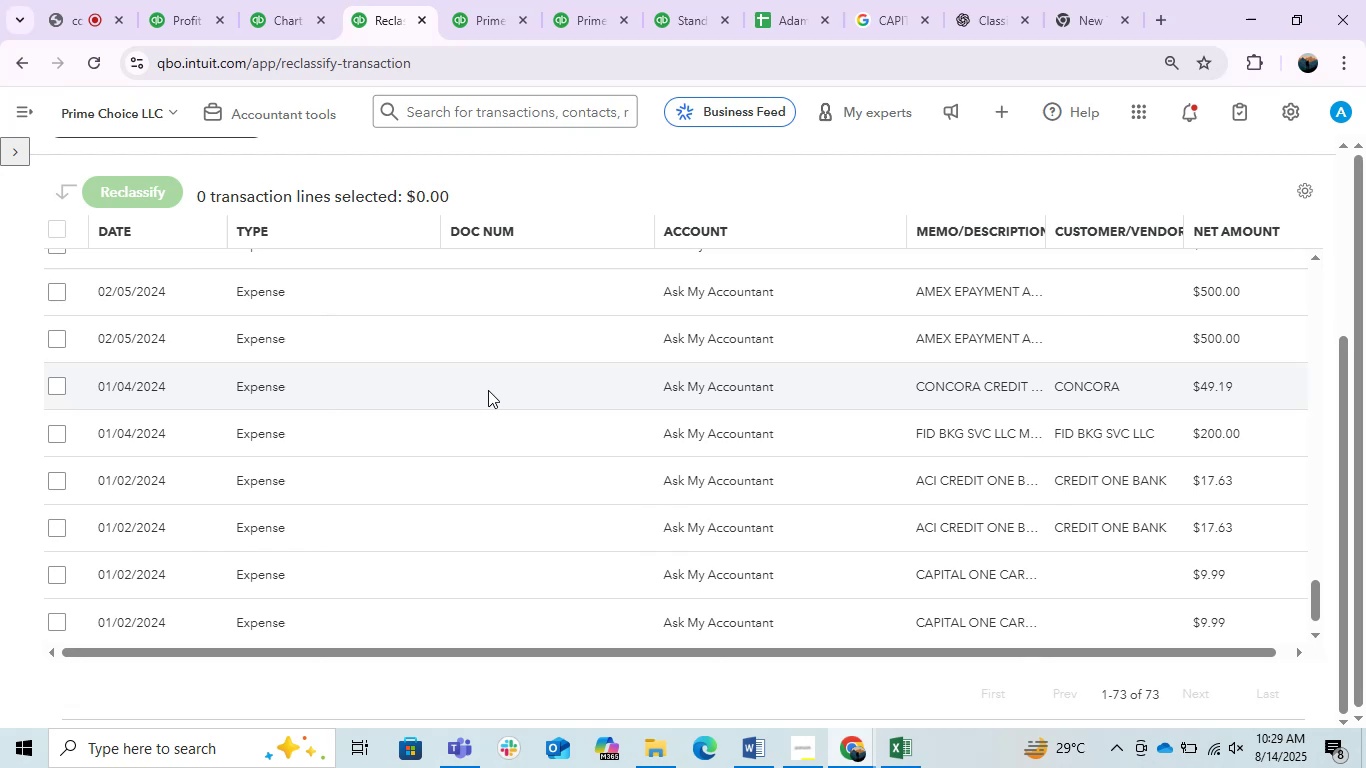 
scroll: coordinate [678, 378], scroll_direction: up, amount: 23.0
 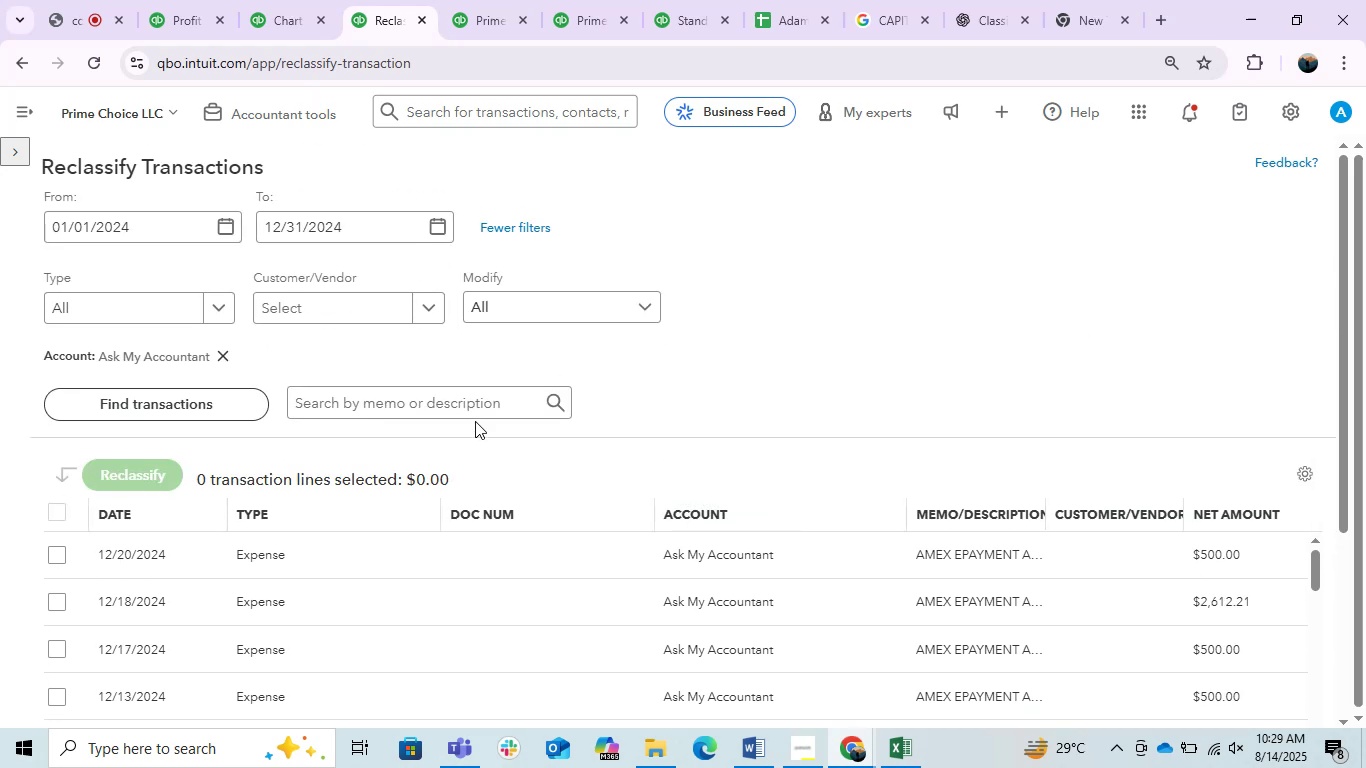 
left_click([472, 405])
 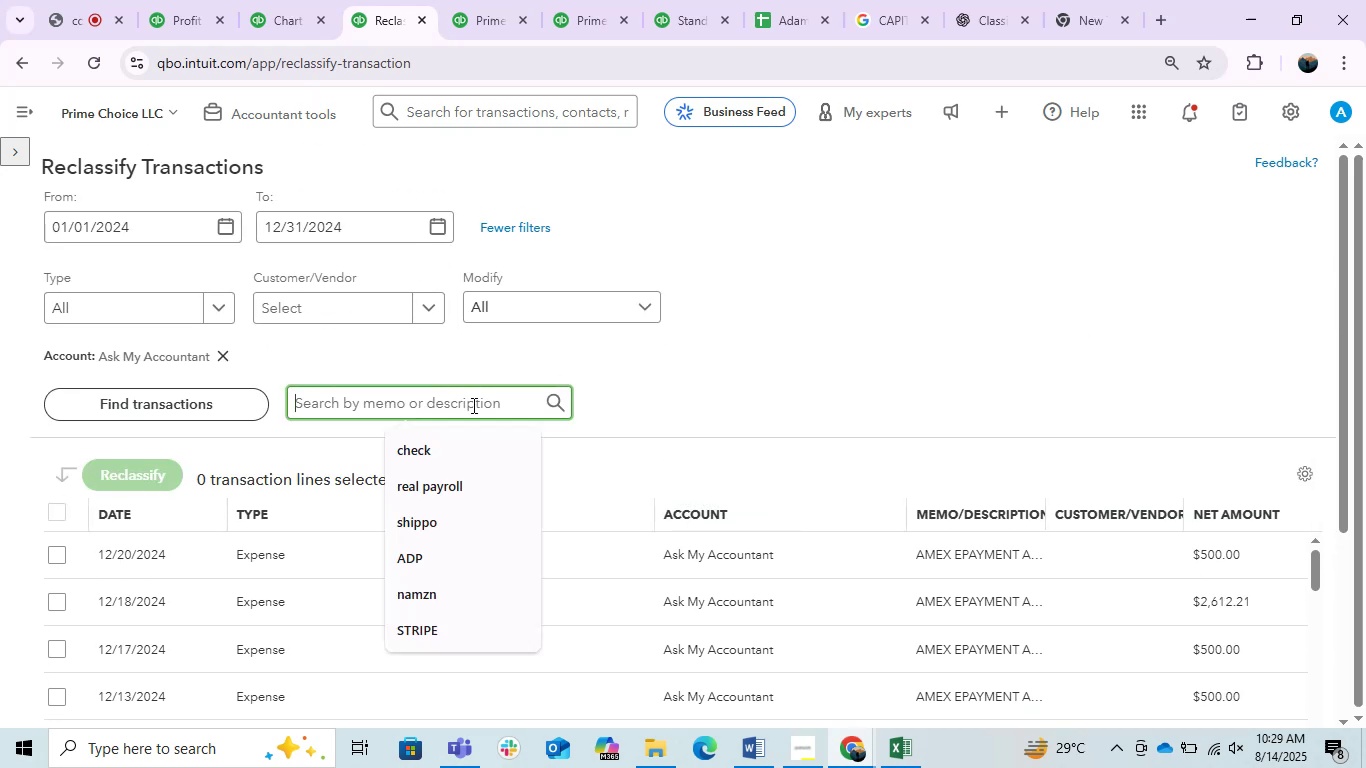 
type(amex  )
 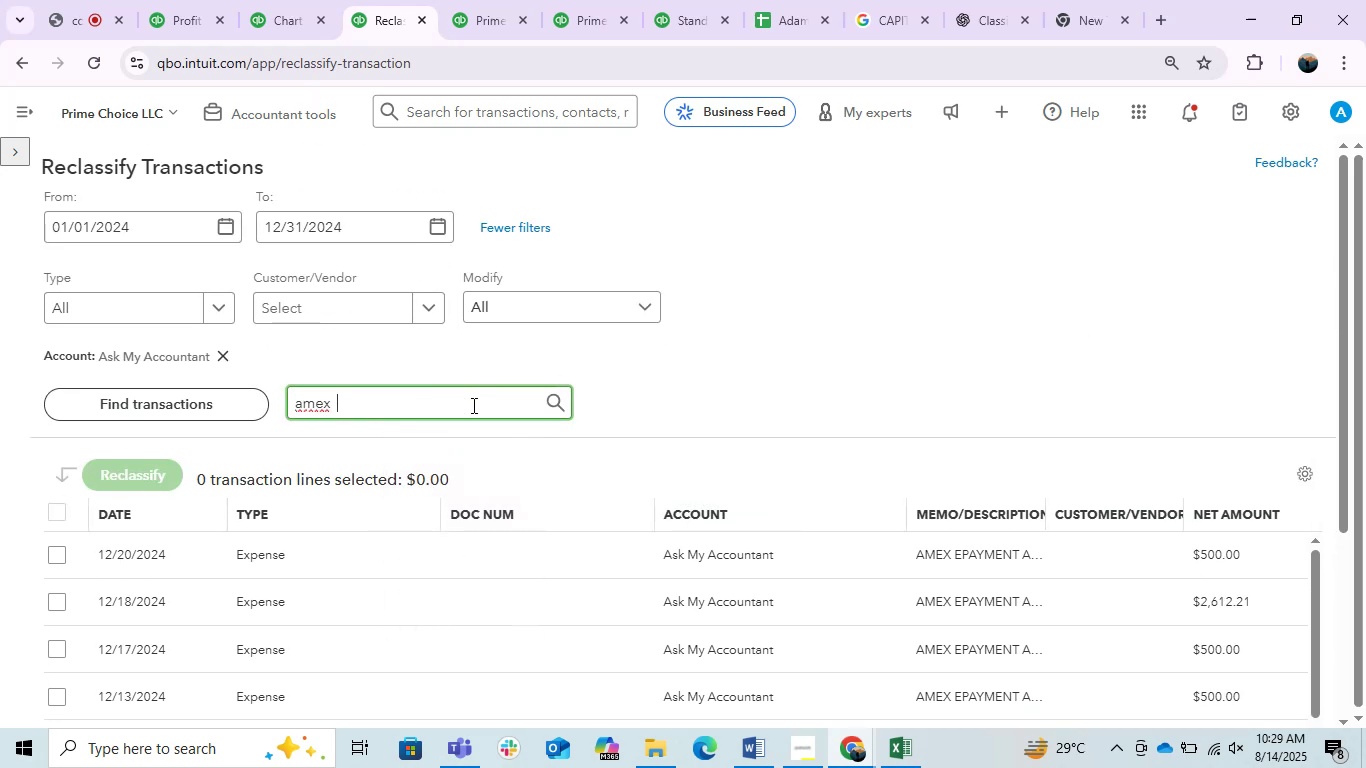 
key(Enter)
 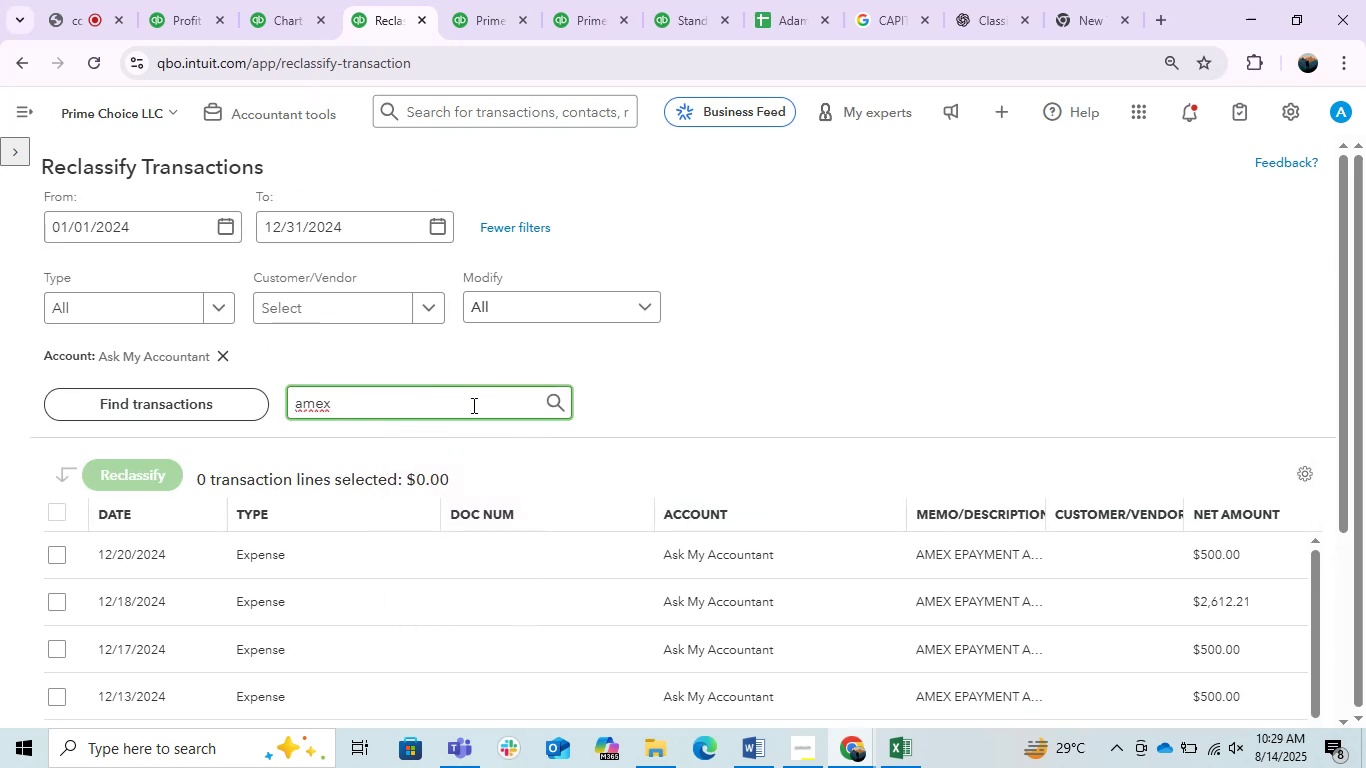 
key(Backspace)
 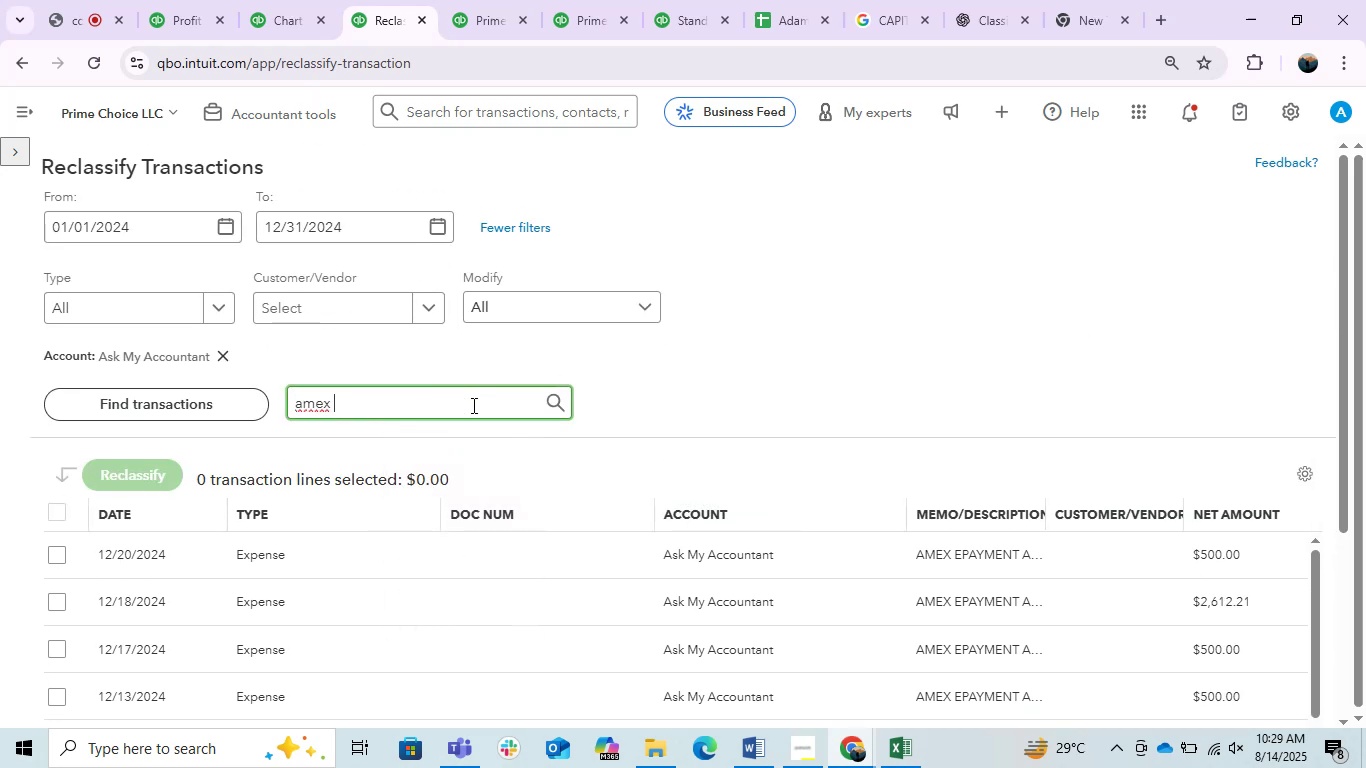 
key(Enter)
 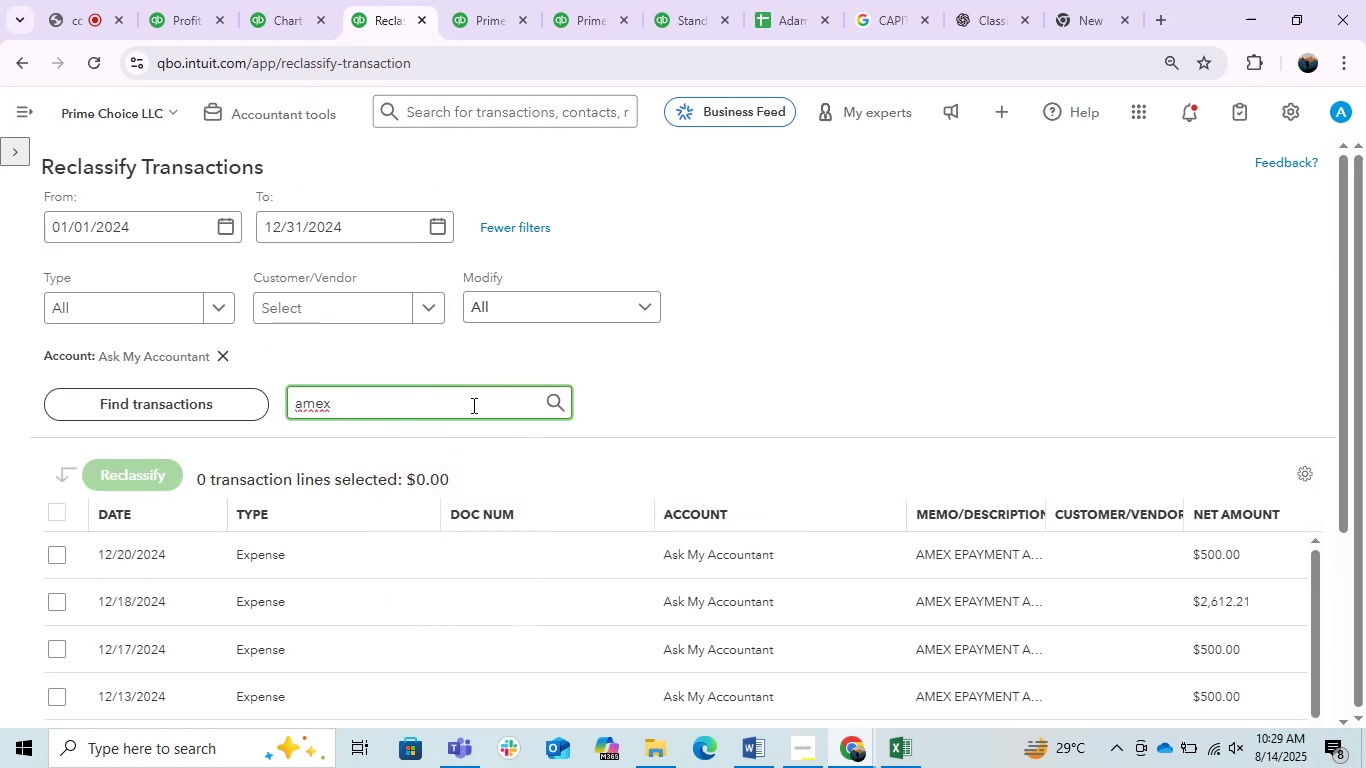 
key(Enter)
 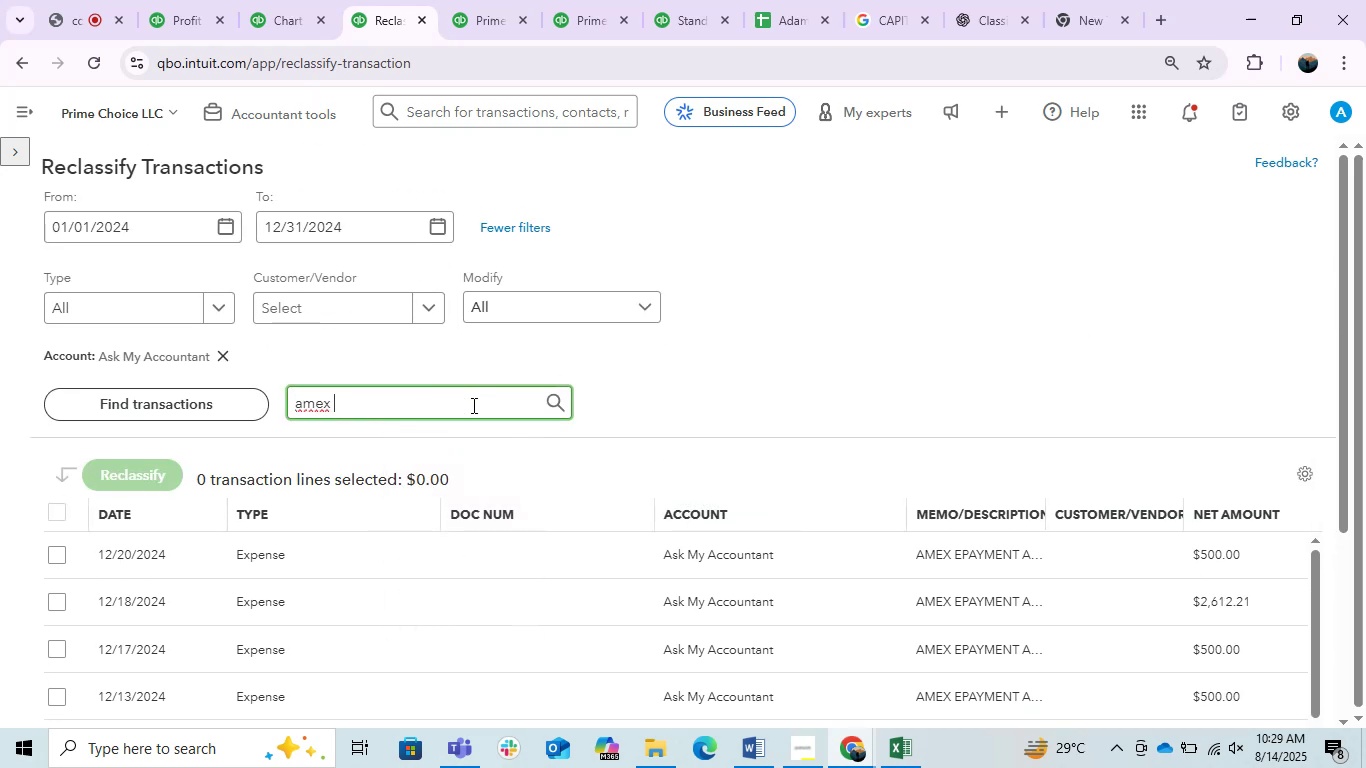 
scroll: coordinate [472, 405], scroll_direction: down, amount: 2.0
 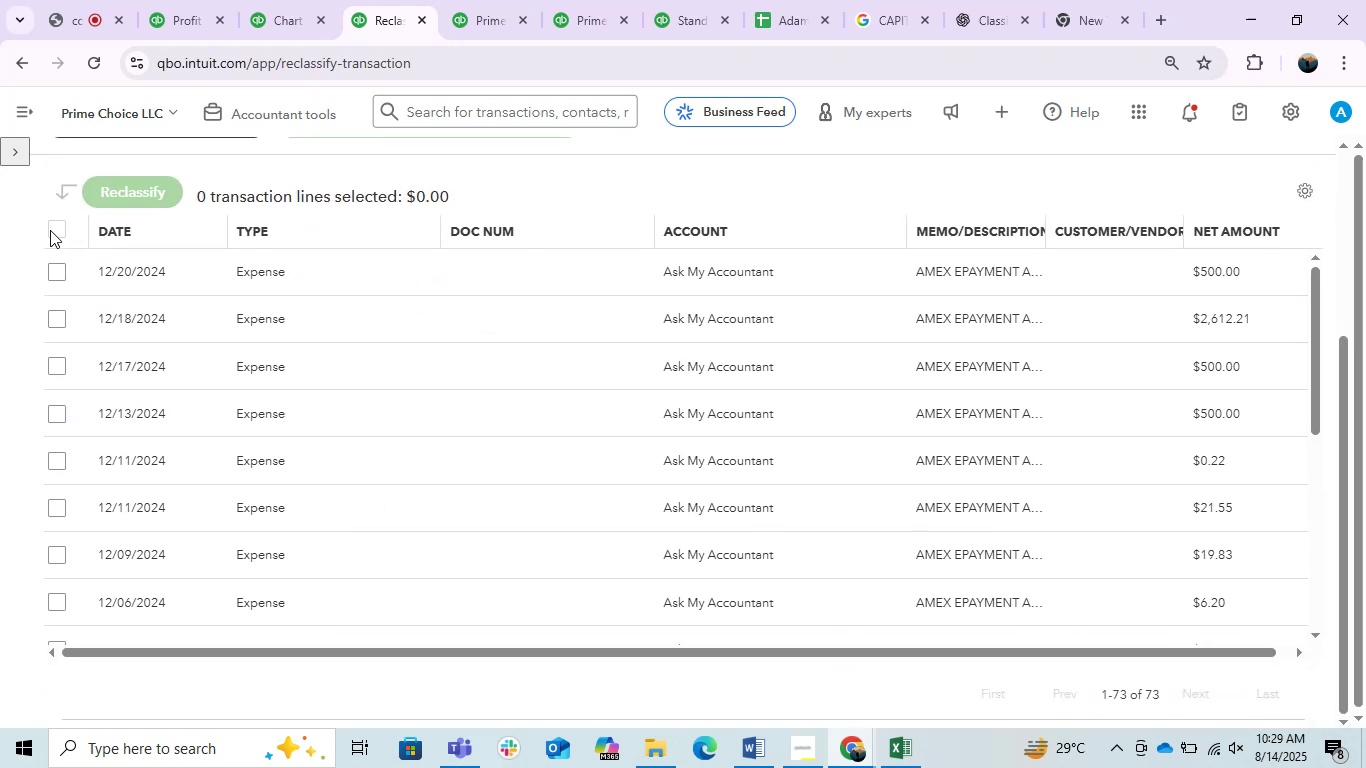 
double_click([59, 263])
 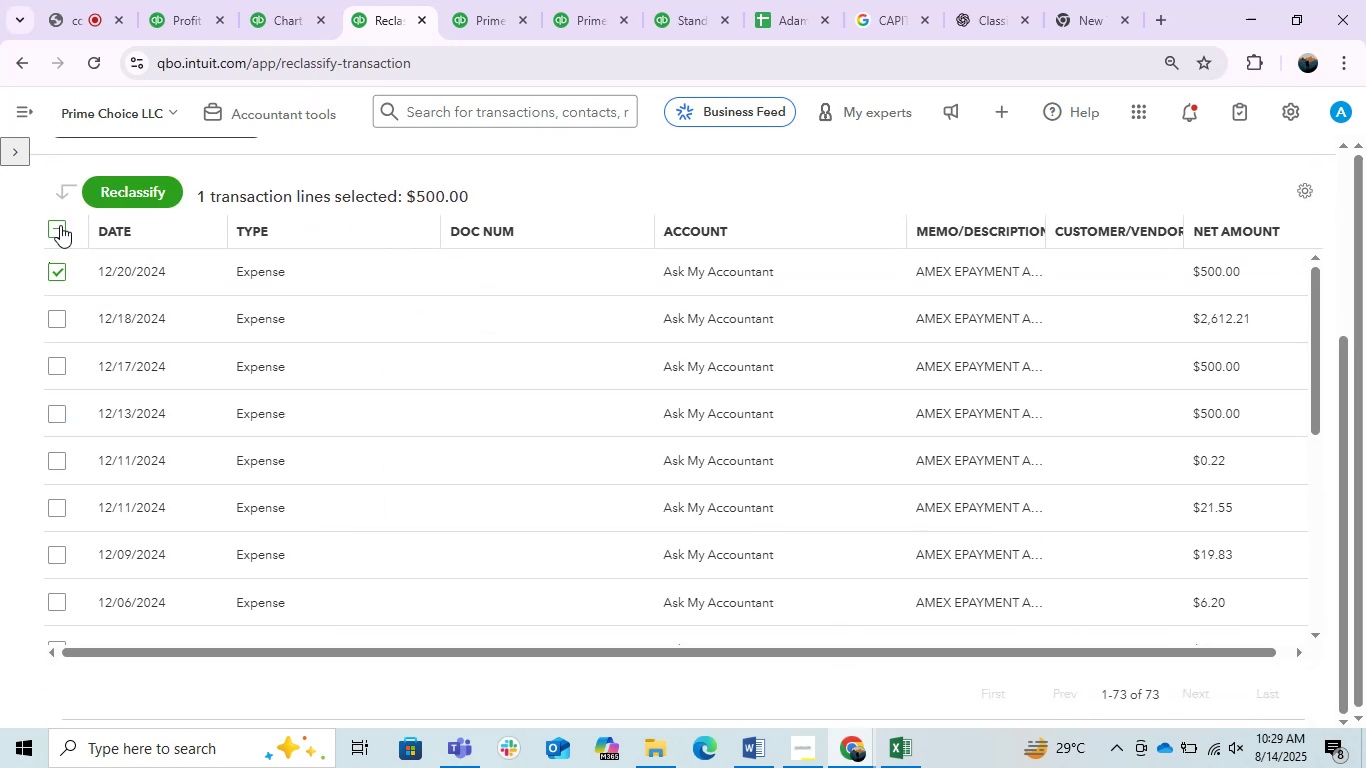 
triple_click([60, 225])
 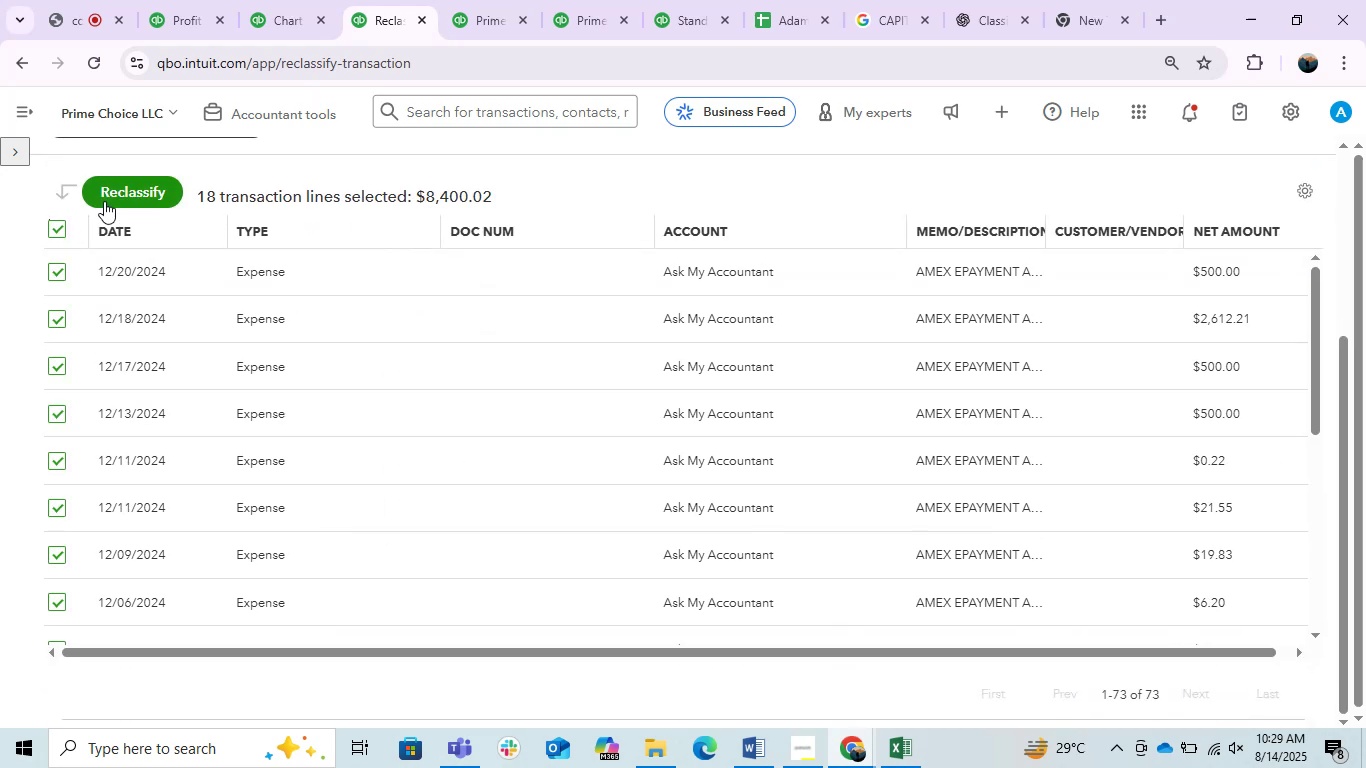 
triple_click([104, 201])
 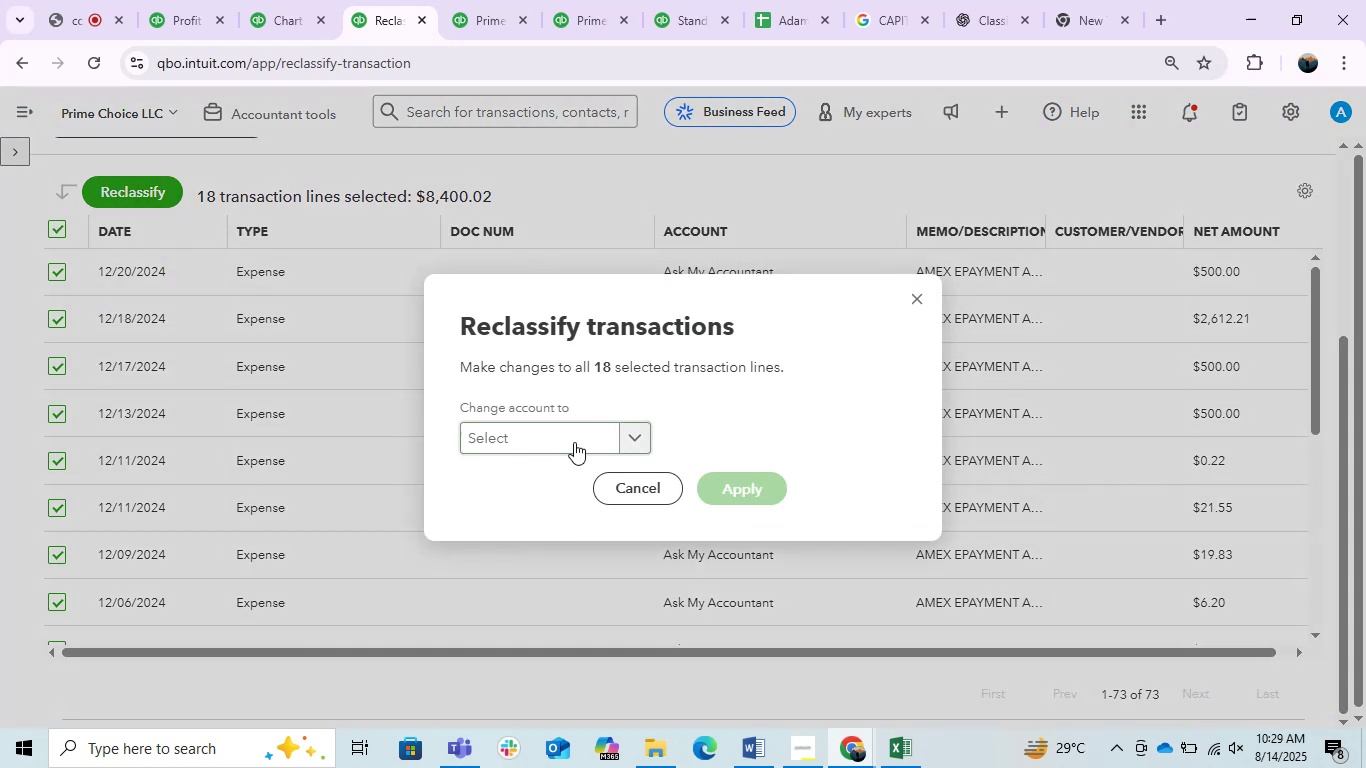 
left_click([553, 442])
 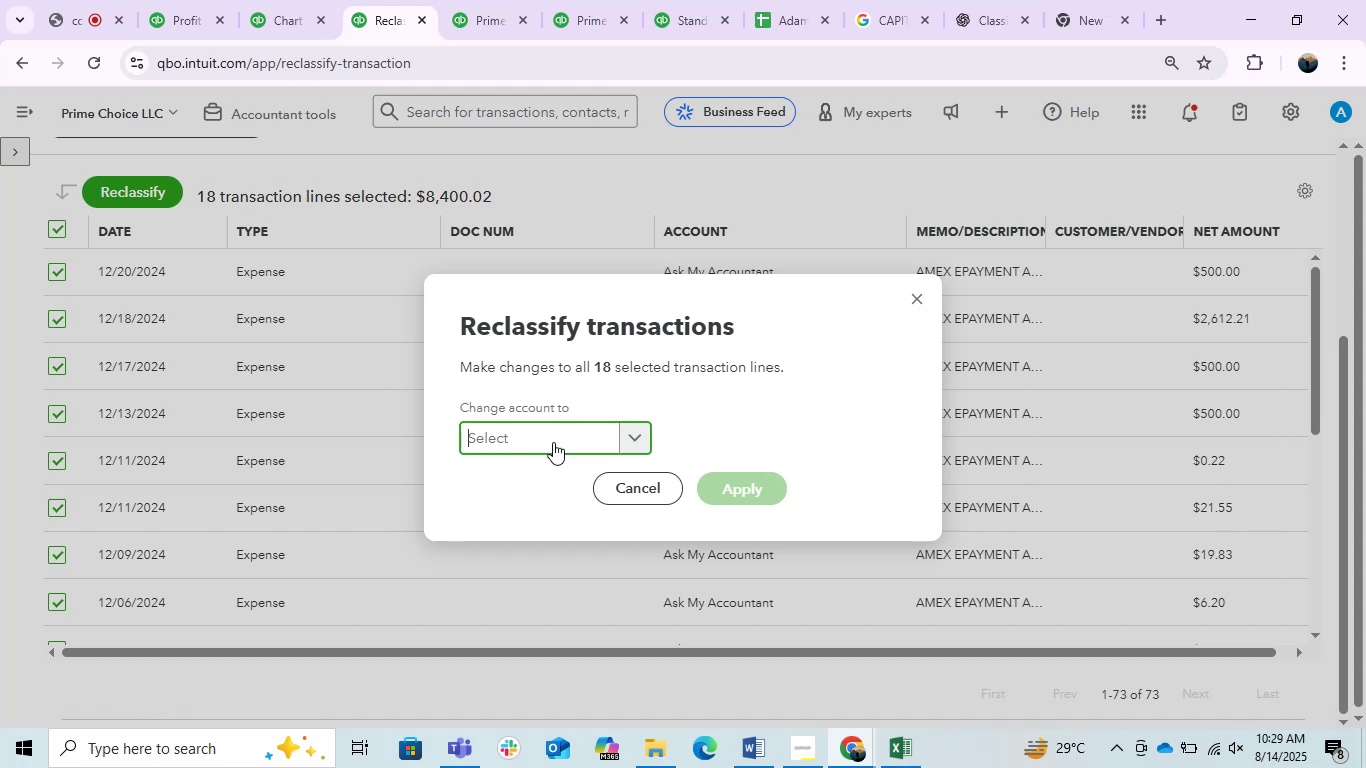 
type(shwr)
key(Backspace)
key(Backspace)
type(are)
 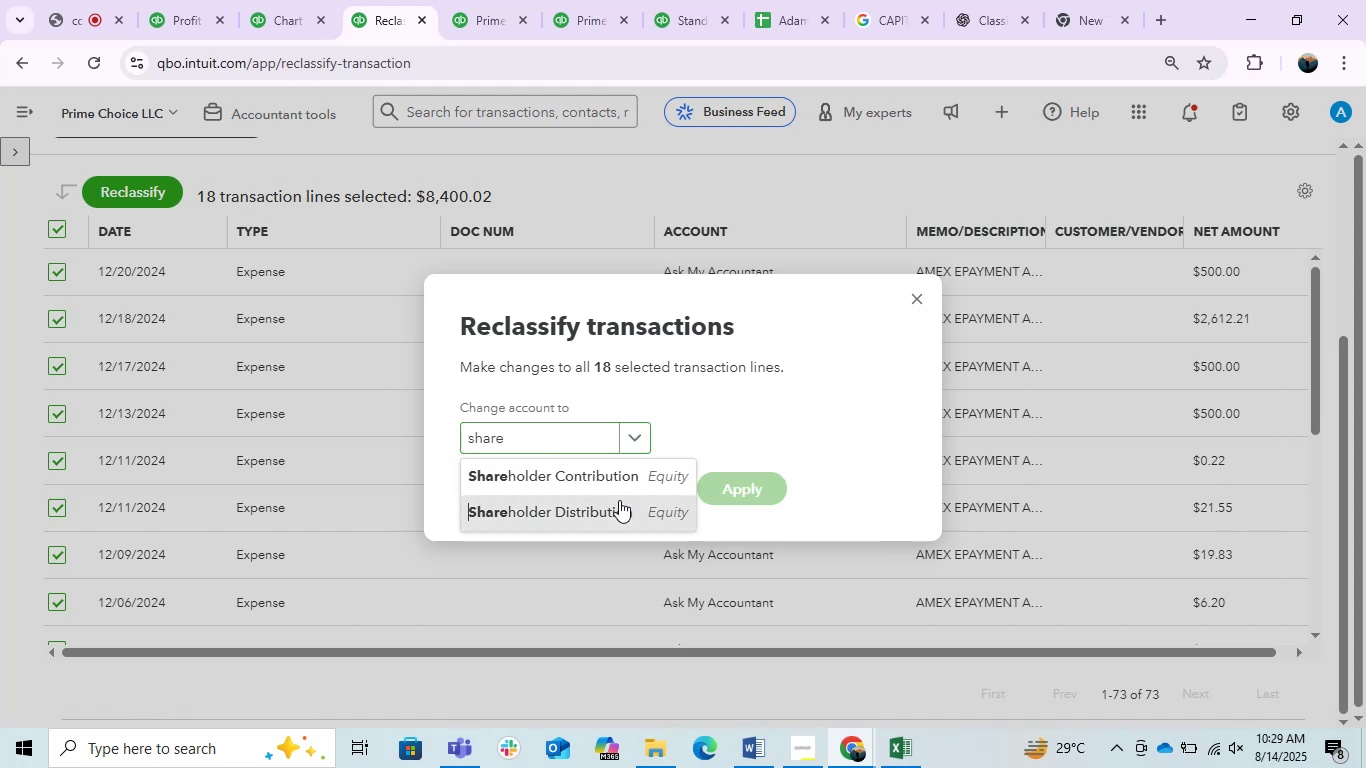 
left_click([730, 487])
 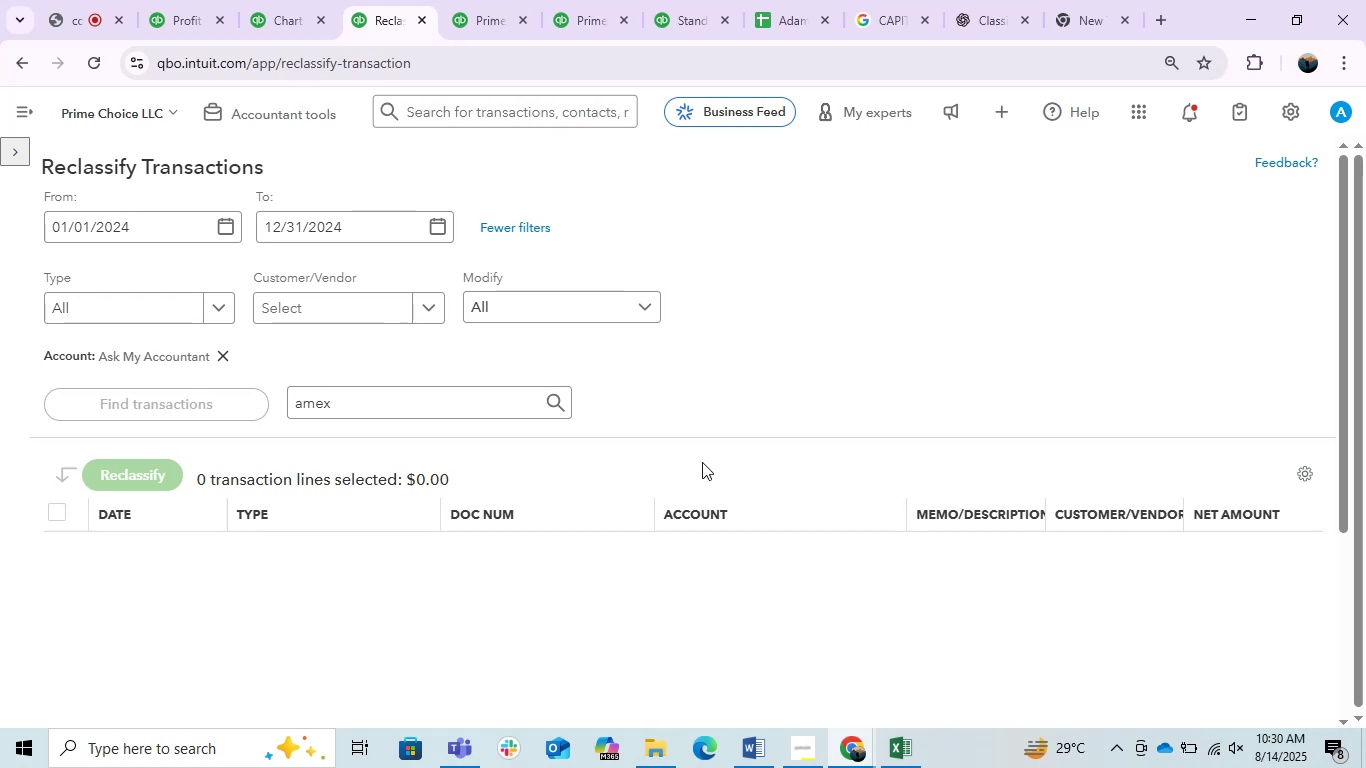 
wait(46.89)
 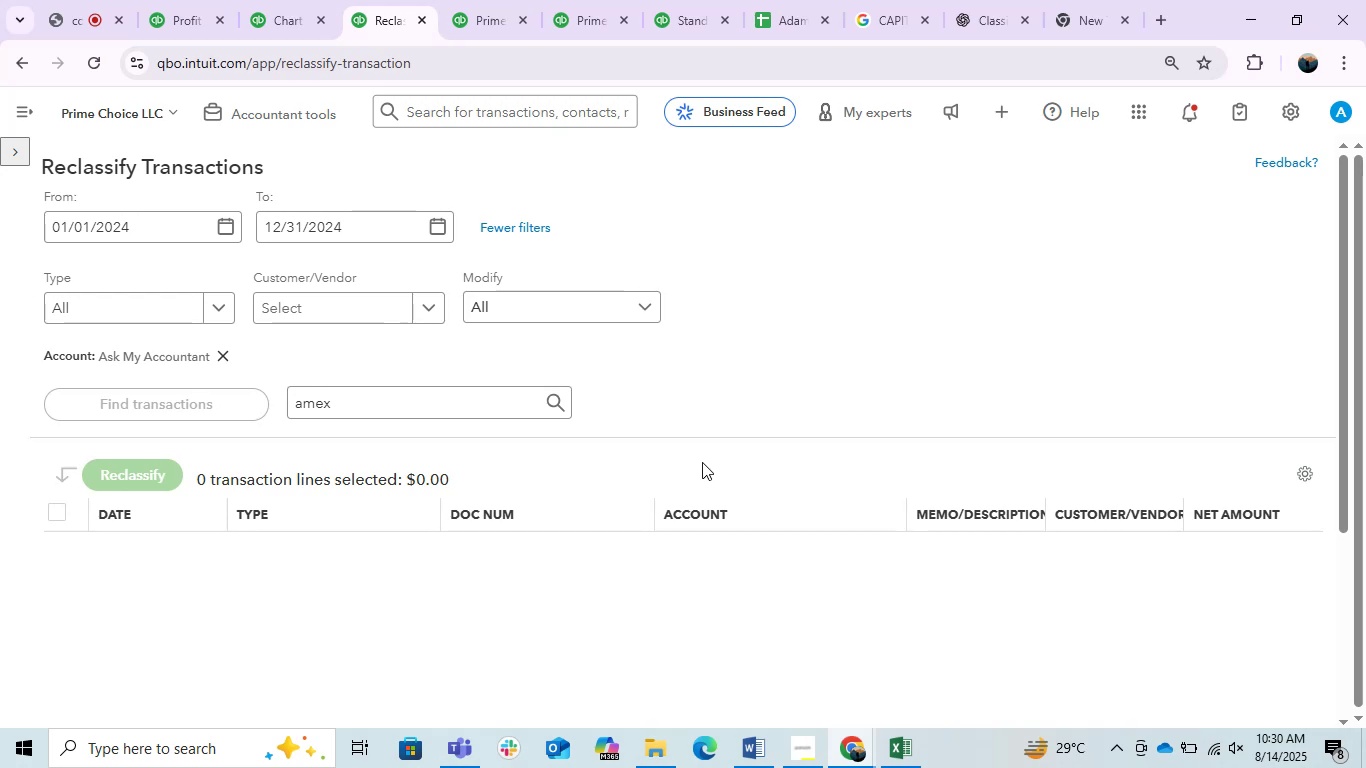 
left_click_drag(start_coordinate=[389, 396], to_coordinate=[264, 397])
 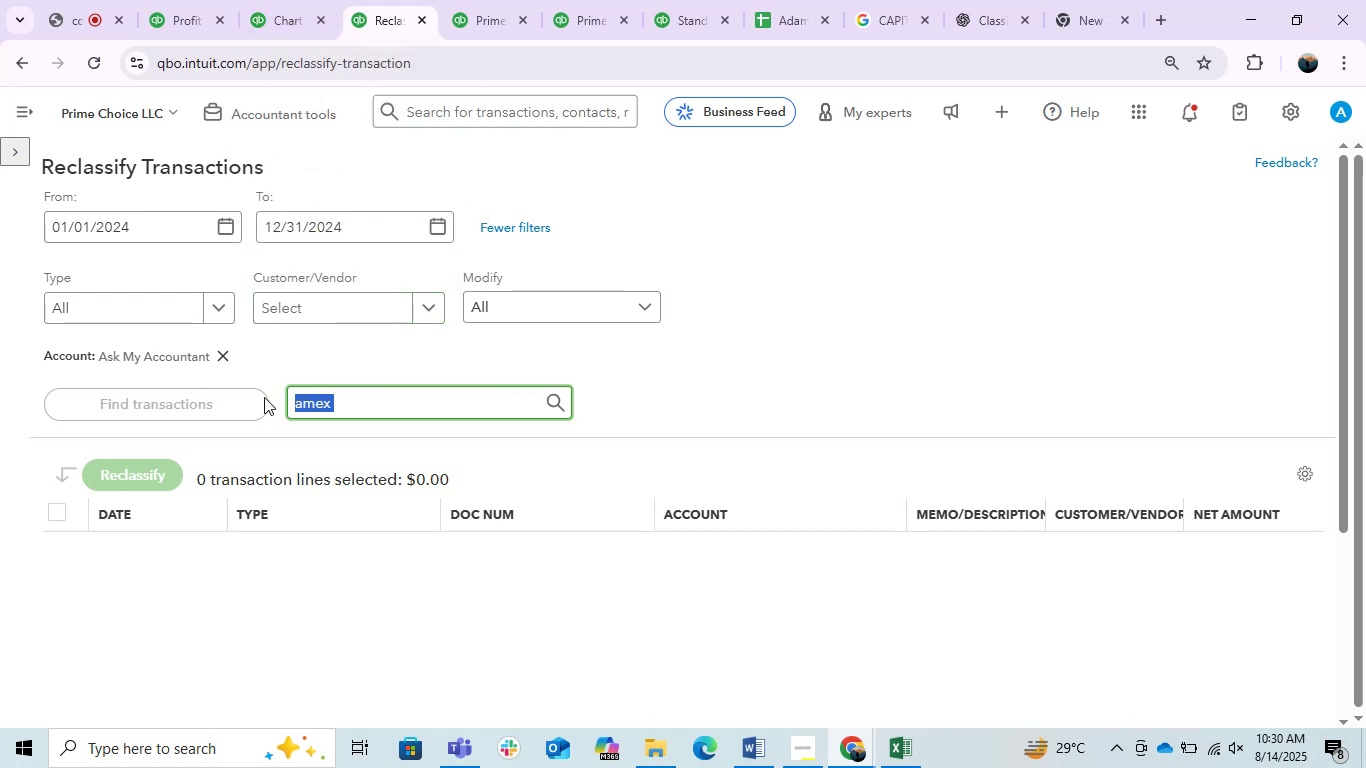 
key(Backspace)
 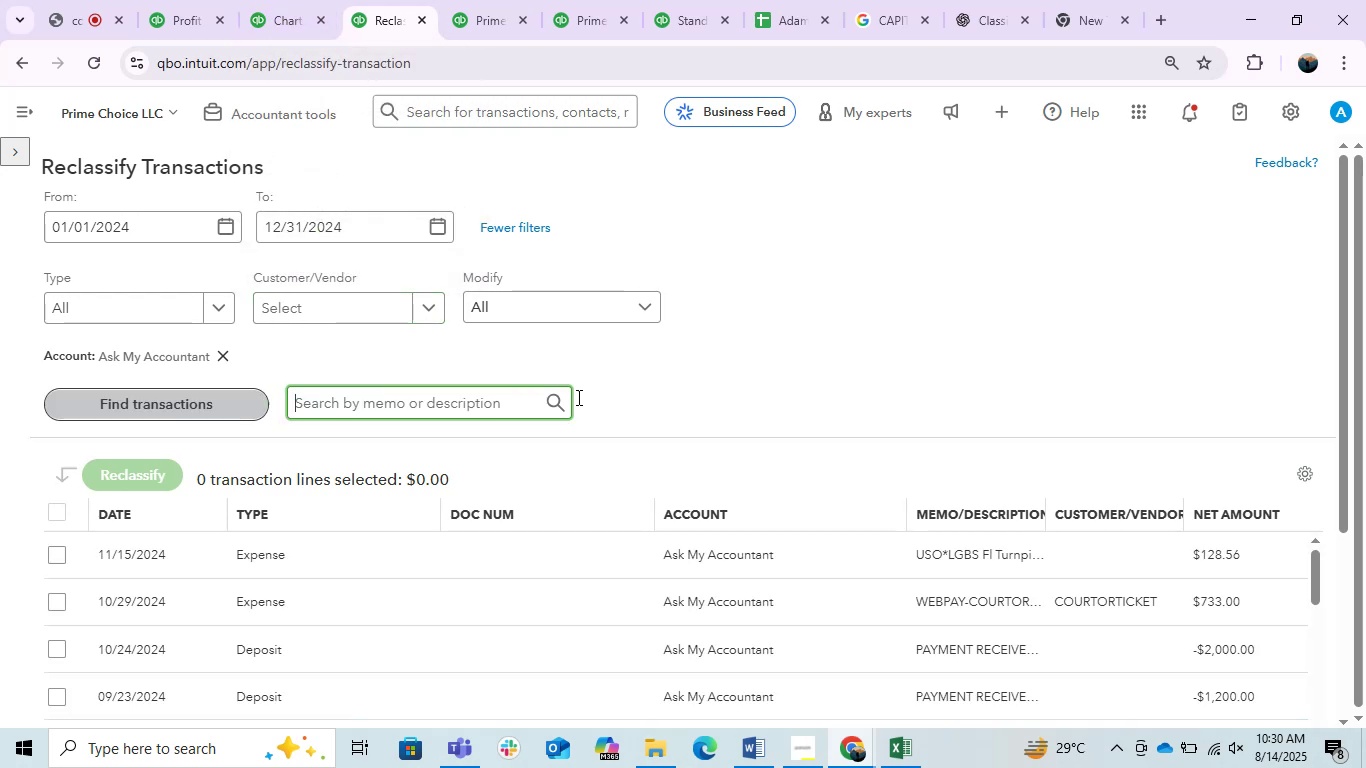 
scroll: coordinate [1088, 361], scroll_direction: down, amount: 1.0
 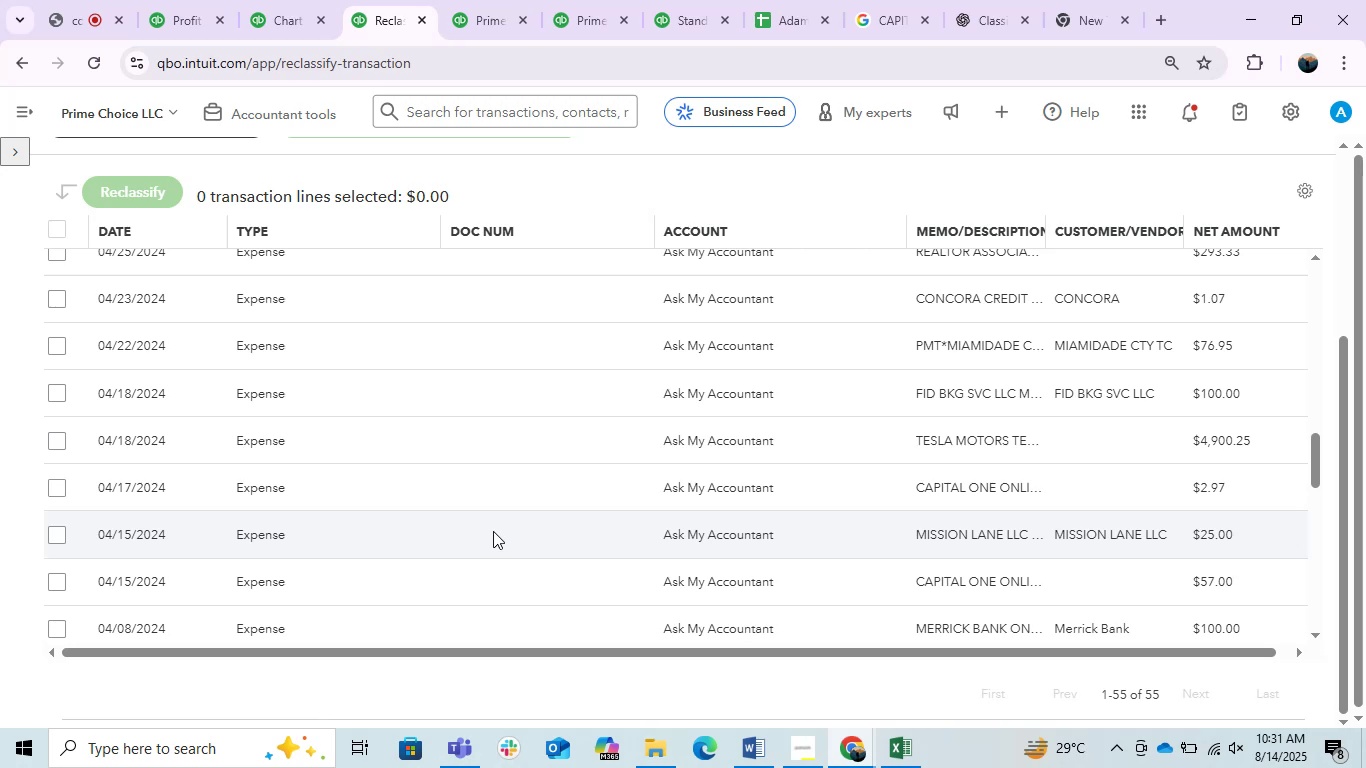 
wait(32.91)
 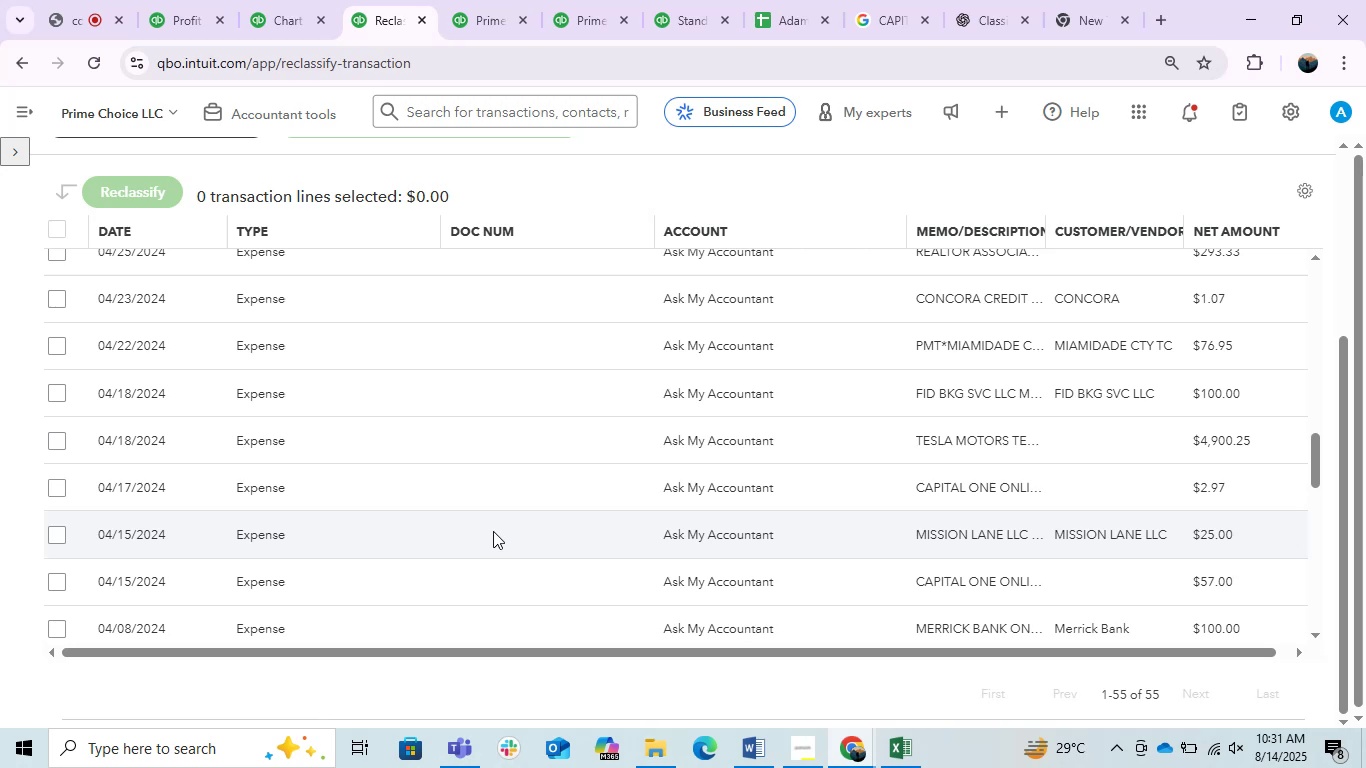 
scroll: coordinate [1066, 530], scroll_direction: up, amount: 1.0
 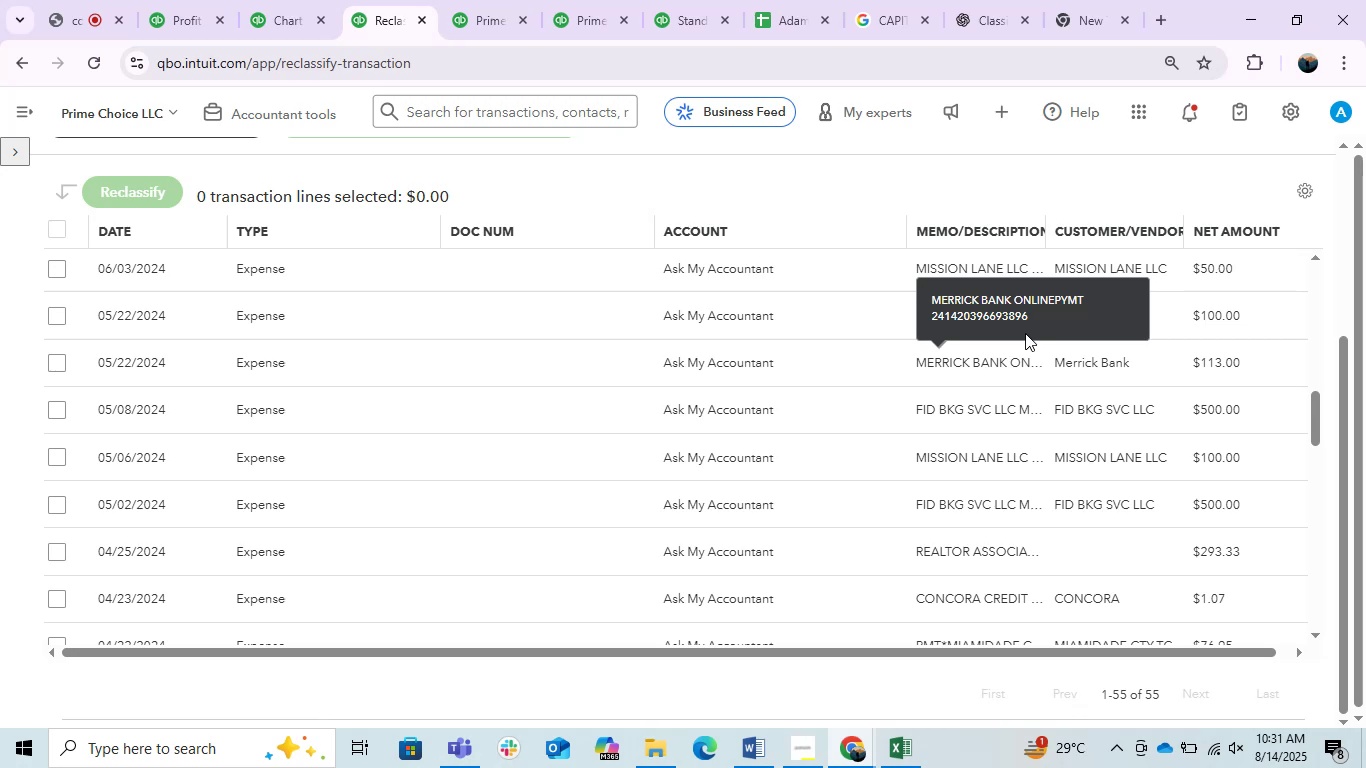 
wait(36.31)
 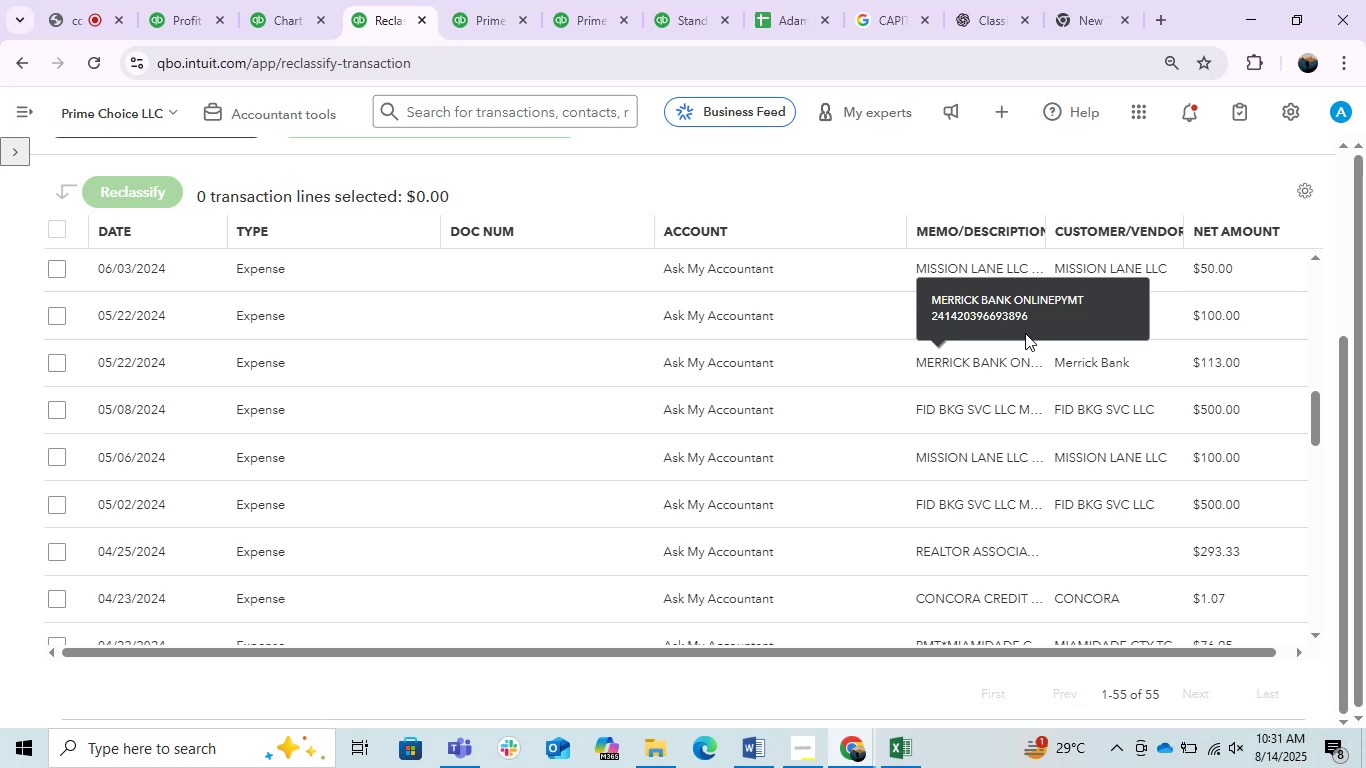 
scroll: coordinate [1328, 339], scroll_direction: up, amount: 12.0
 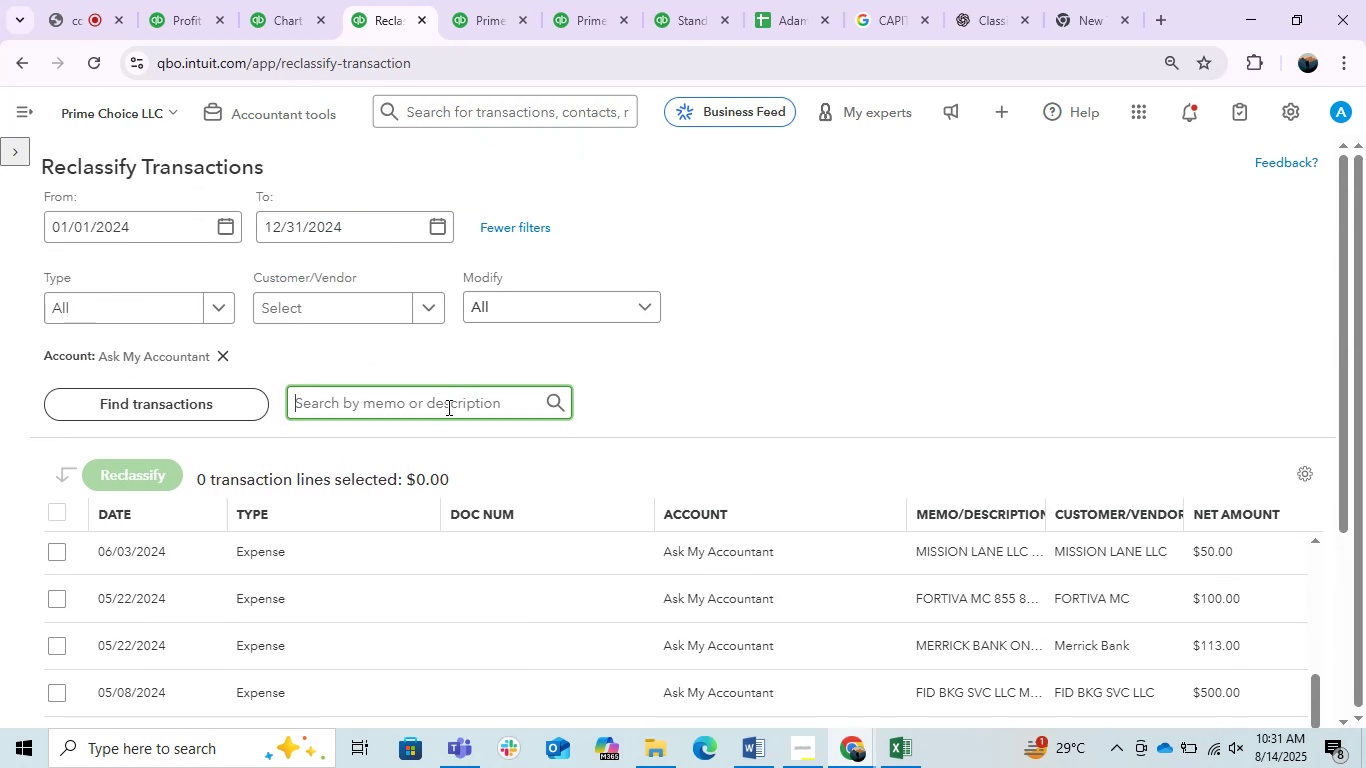 
left_click([447, 407])
 